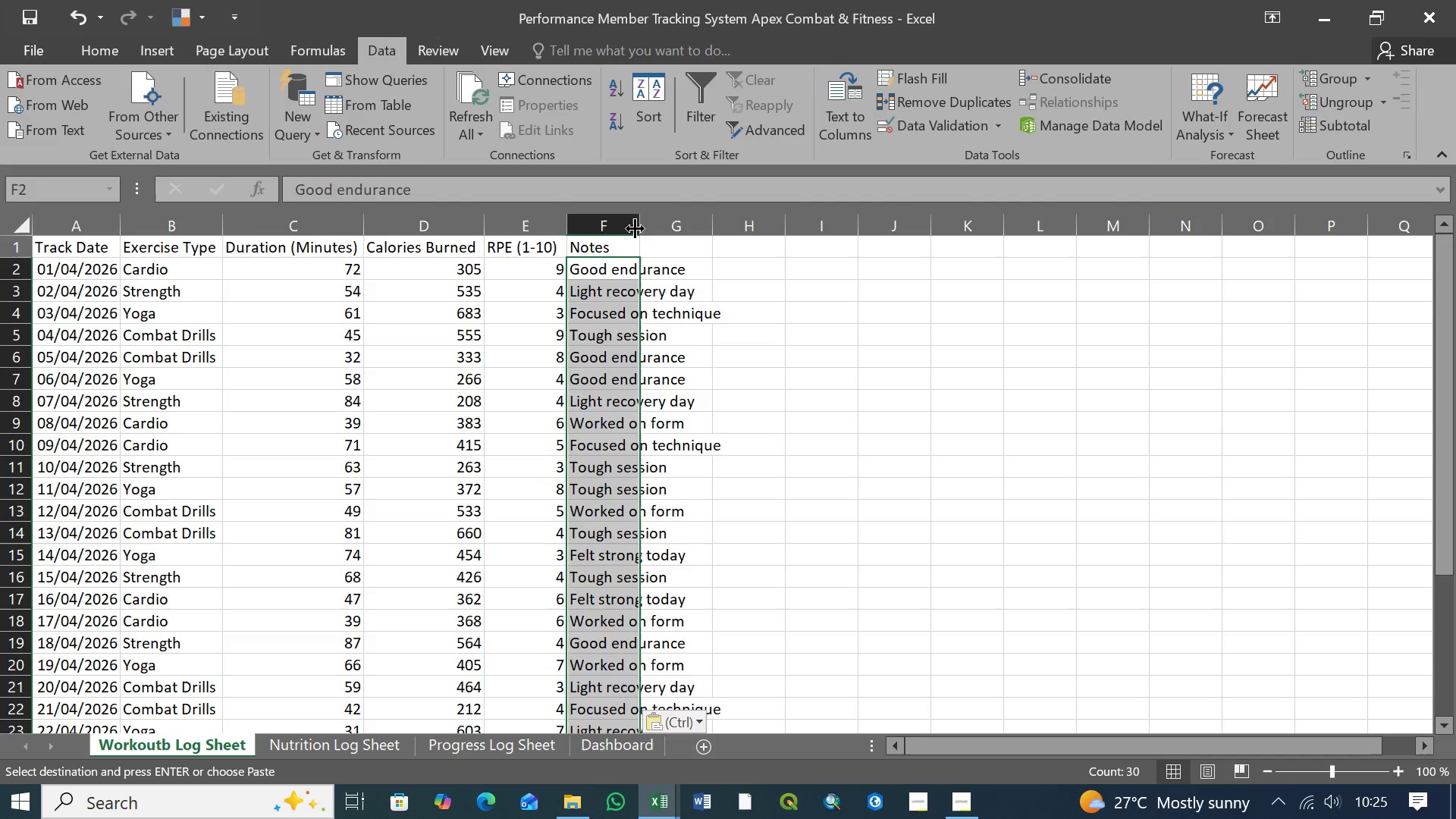 
left_click_drag(start_coordinate=[639, 224], to_coordinate=[730, 231])
 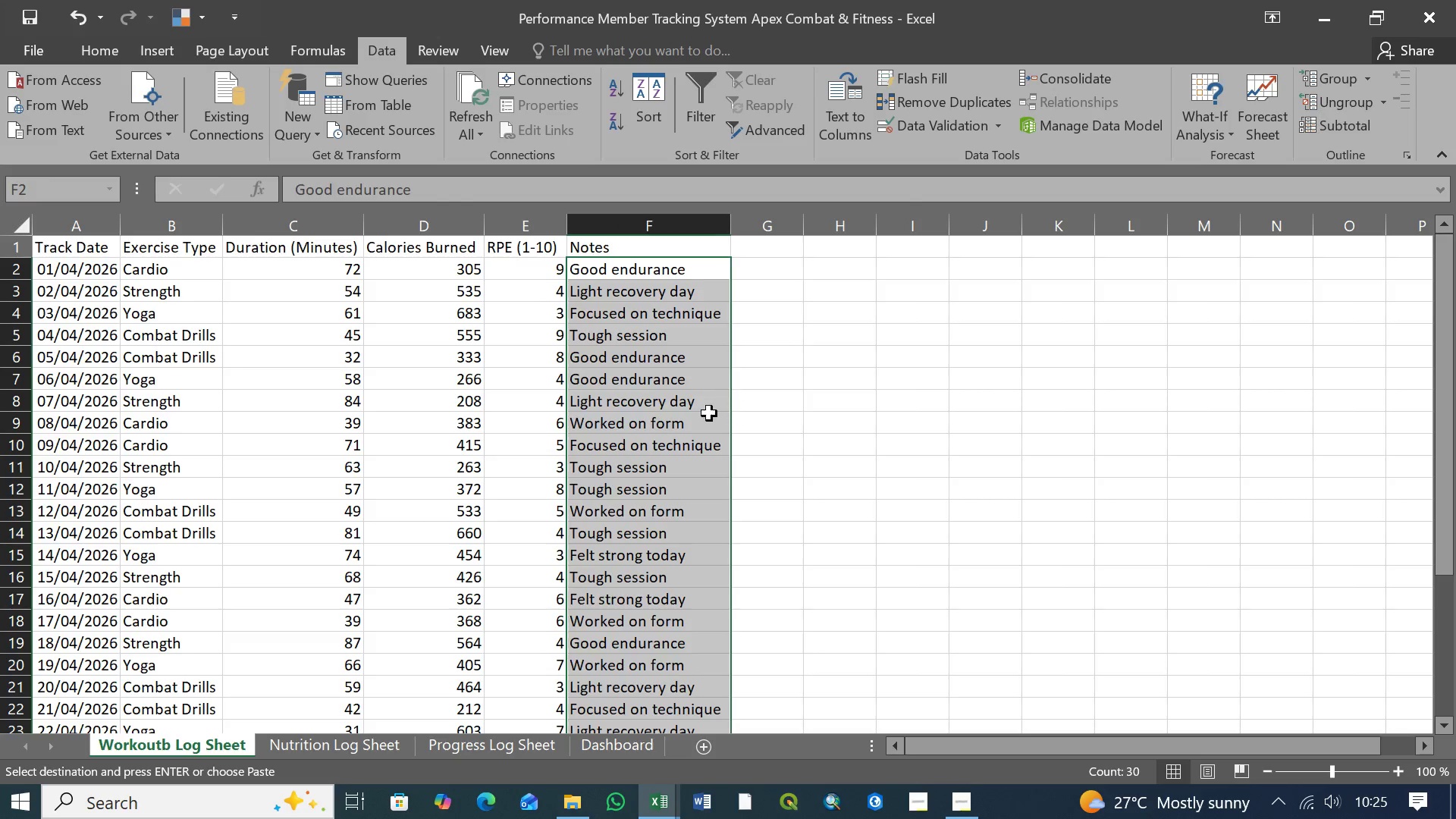 
scroll: coordinate [682, 409], scroll_direction: down, amount: 6.0
 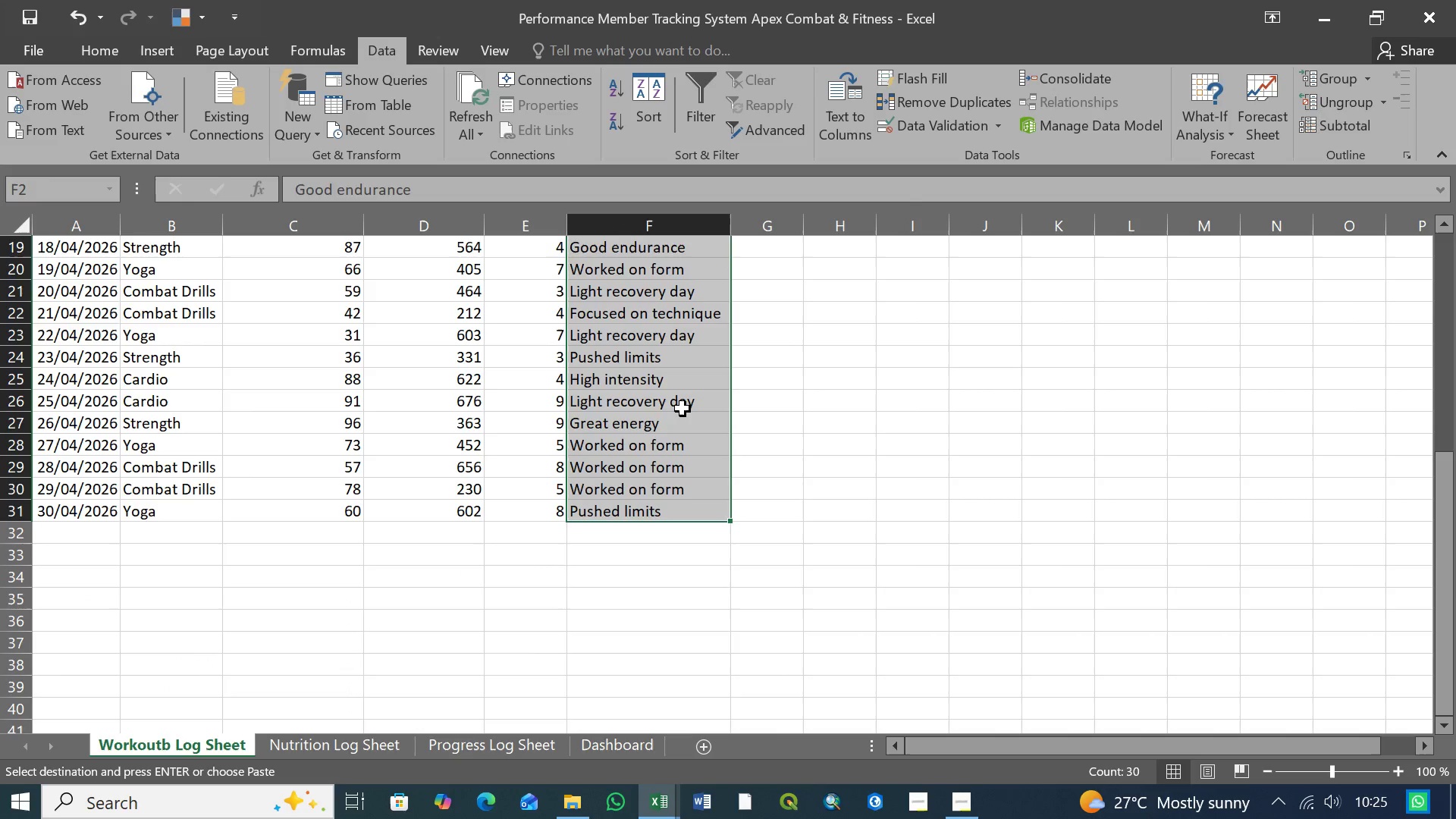 
scroll: coordinate [682, 409], scroll_direction: up, amount: 14.0
 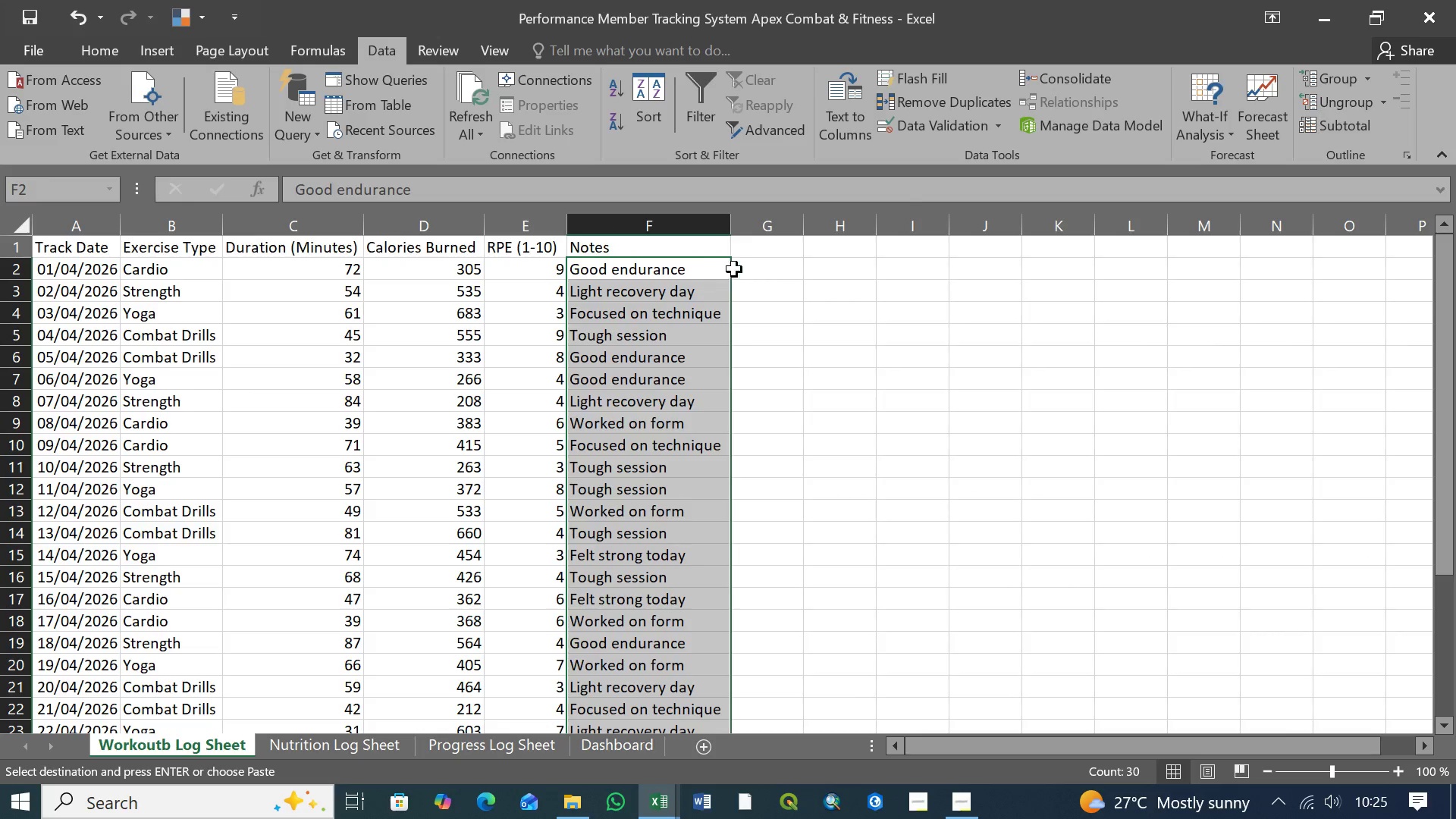 
left_click([752, 269])
 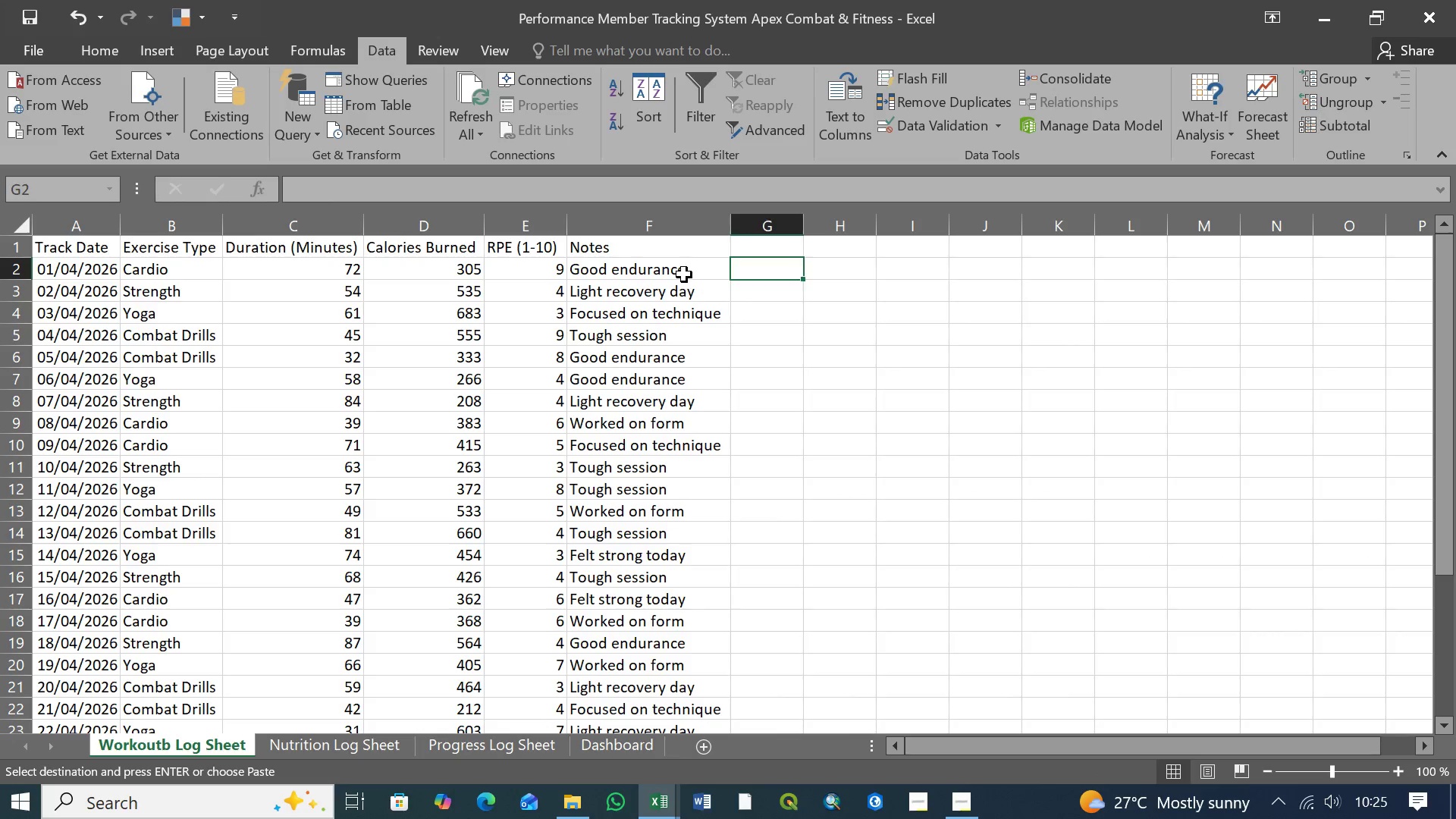 
left_click([684, 275])
 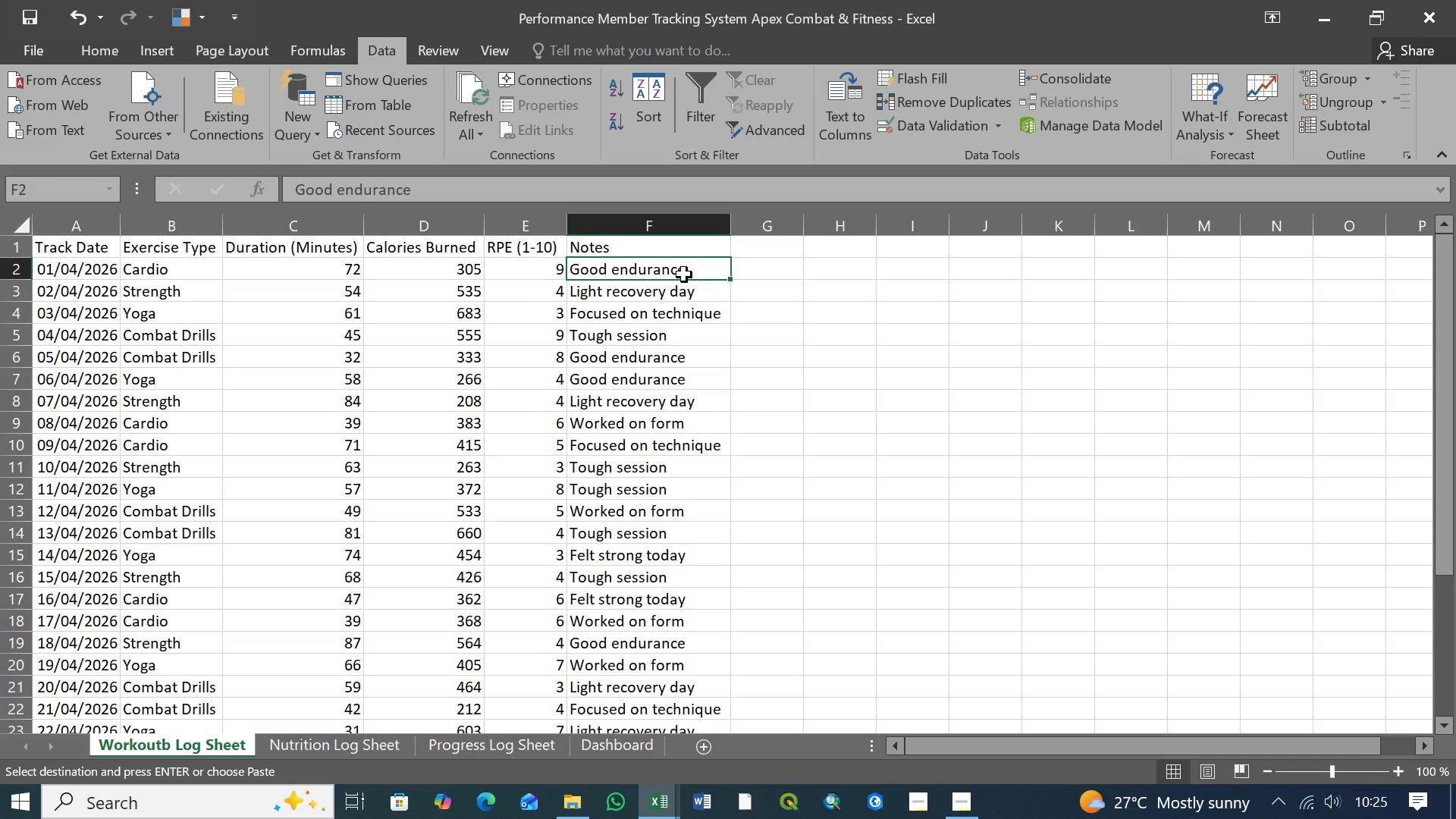 
left_click([649, 294])
 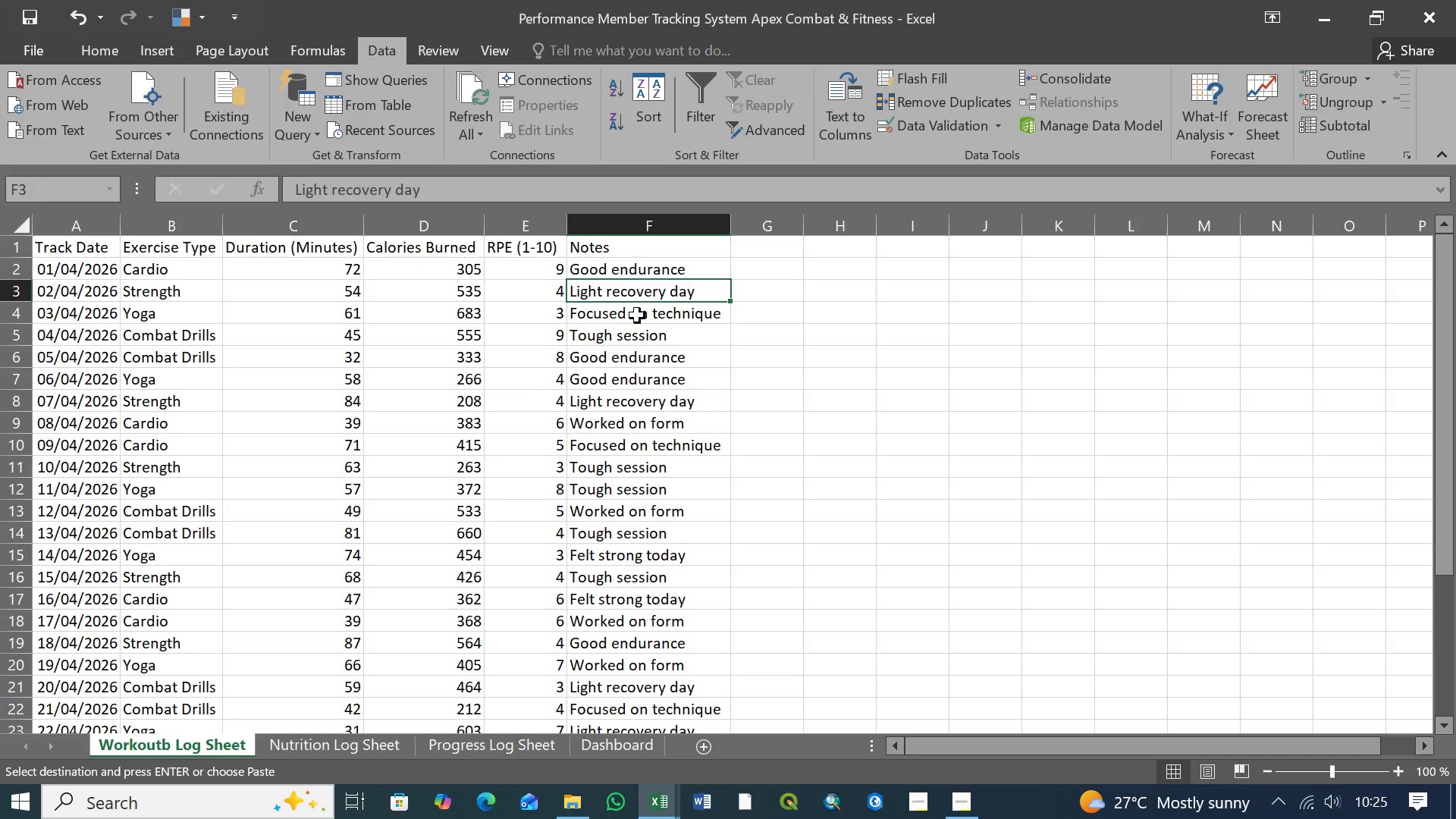 
left_click([650, 318])
 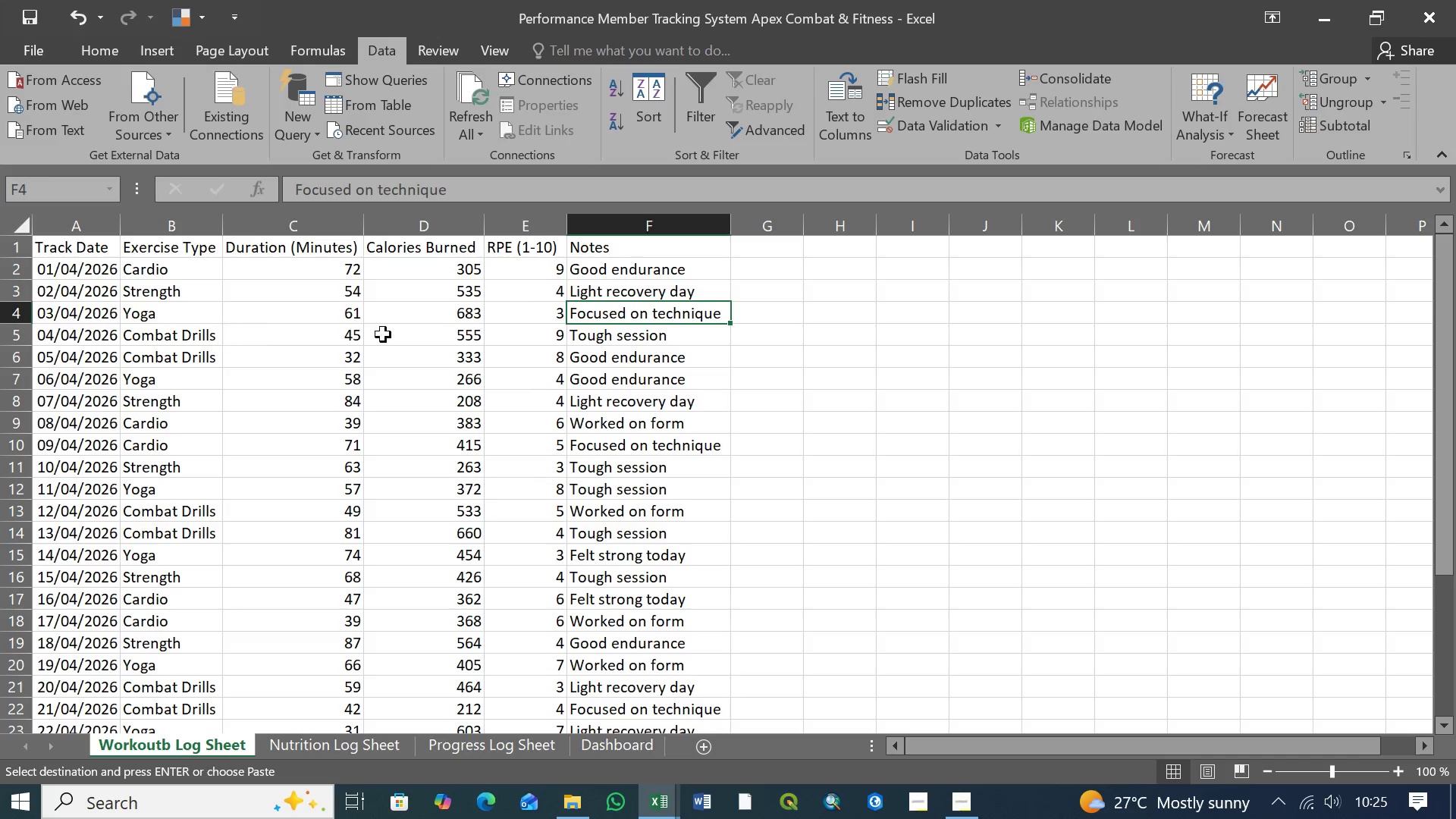 
wait(5.23)
 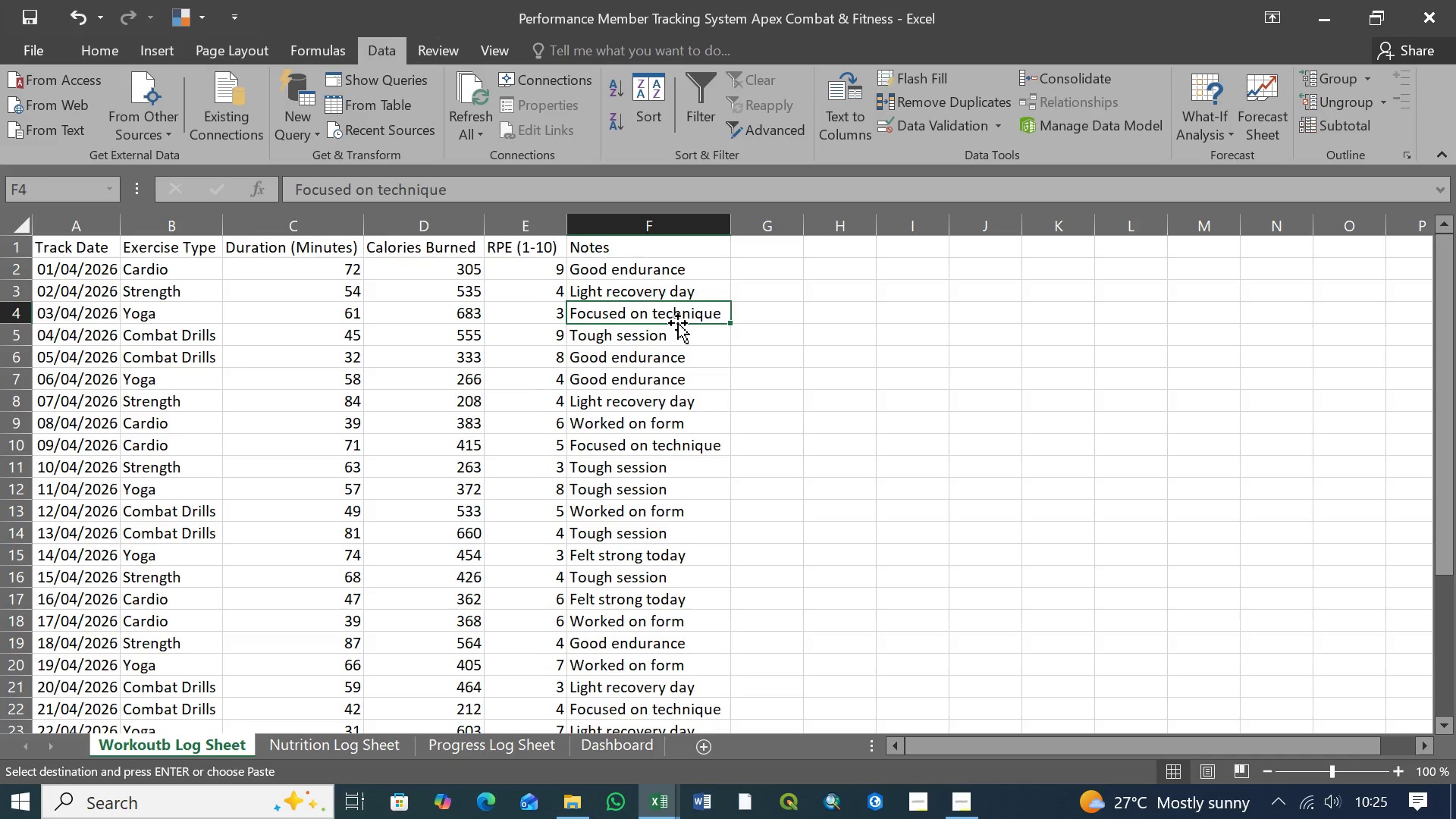 
left_click([617, 340])
 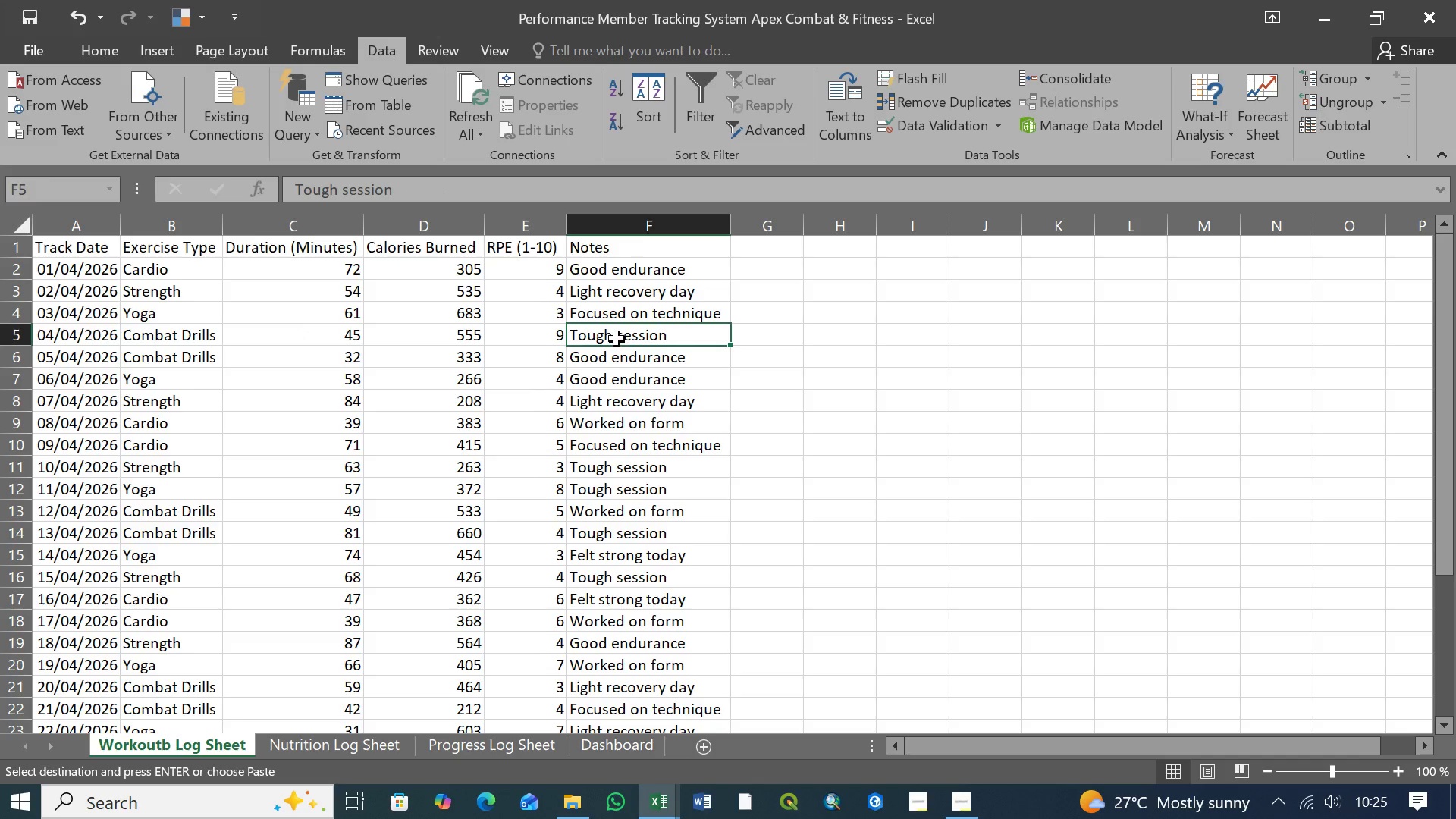 
wait(9.09)
 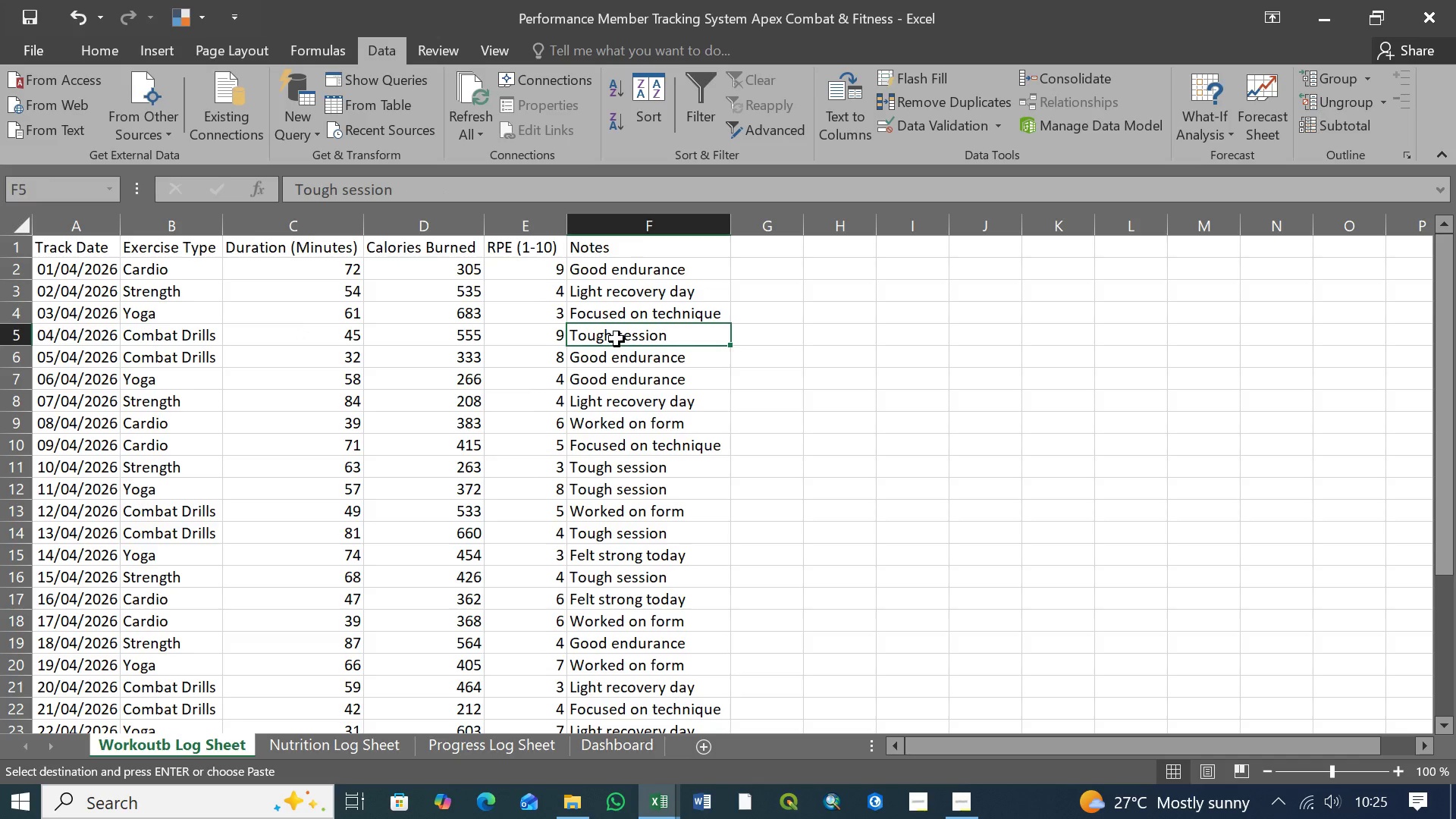 
left_click([337, 270])
 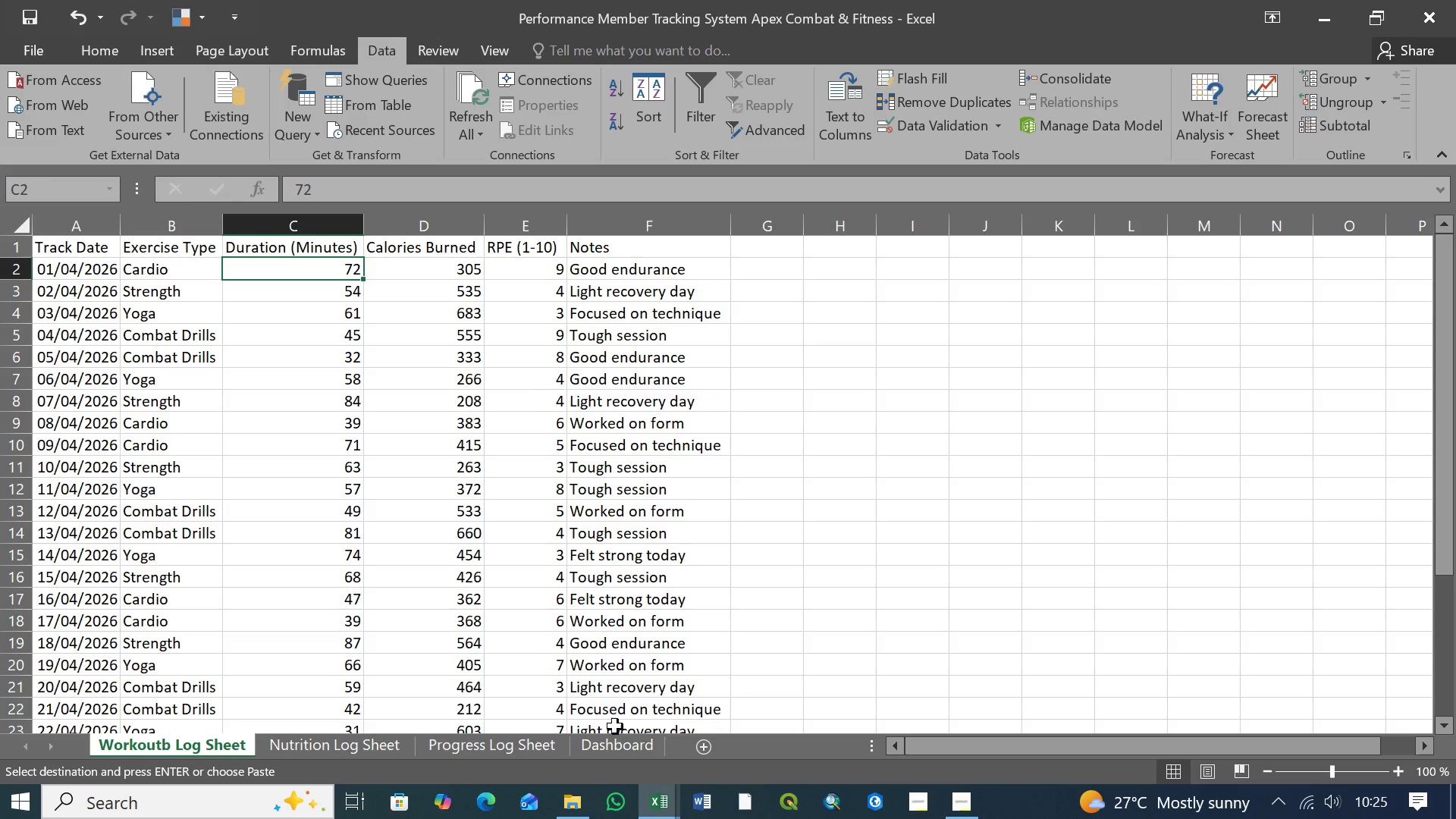 
mouse_move([664, 793])
 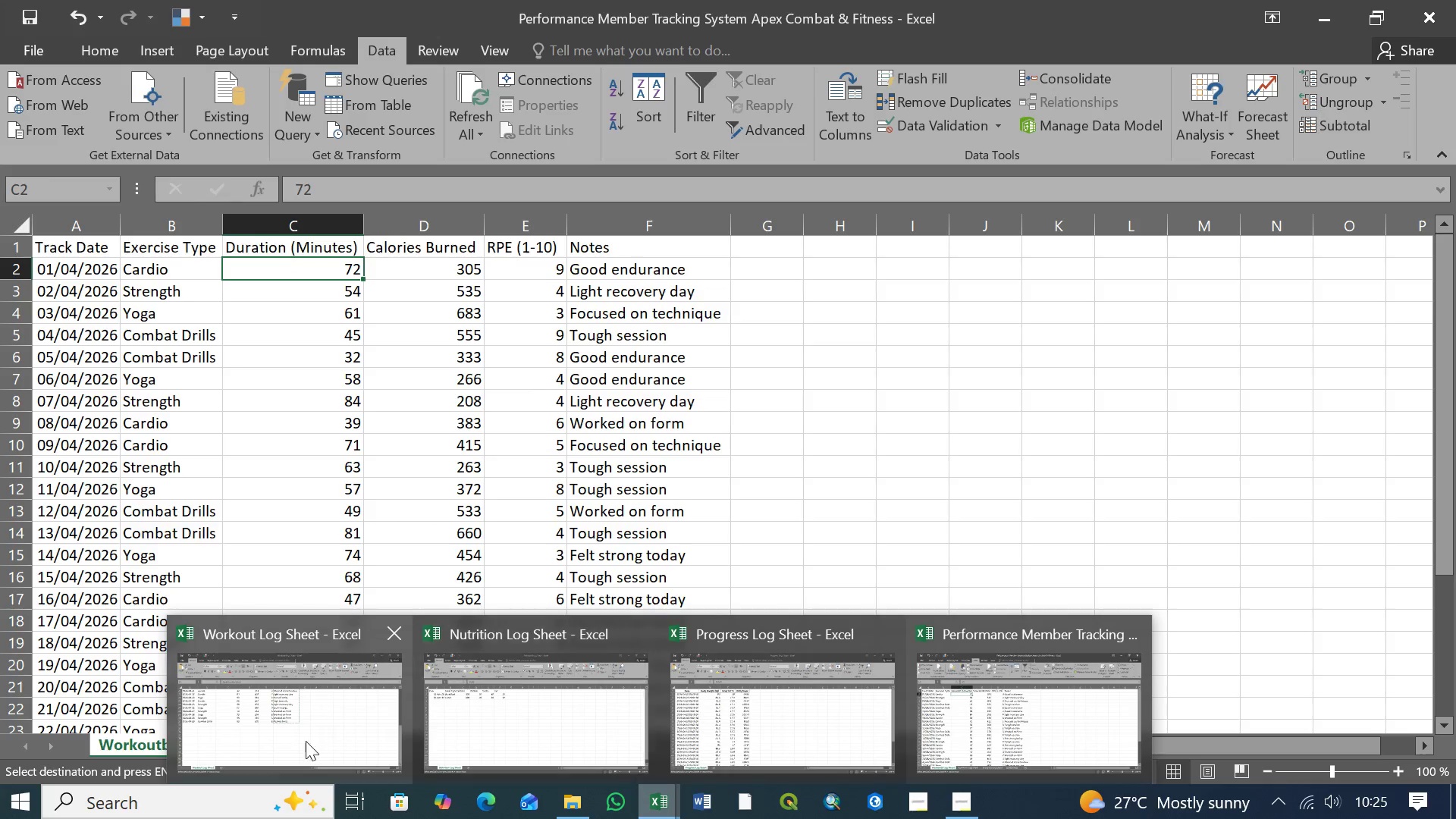 
left_click([288, 744])
 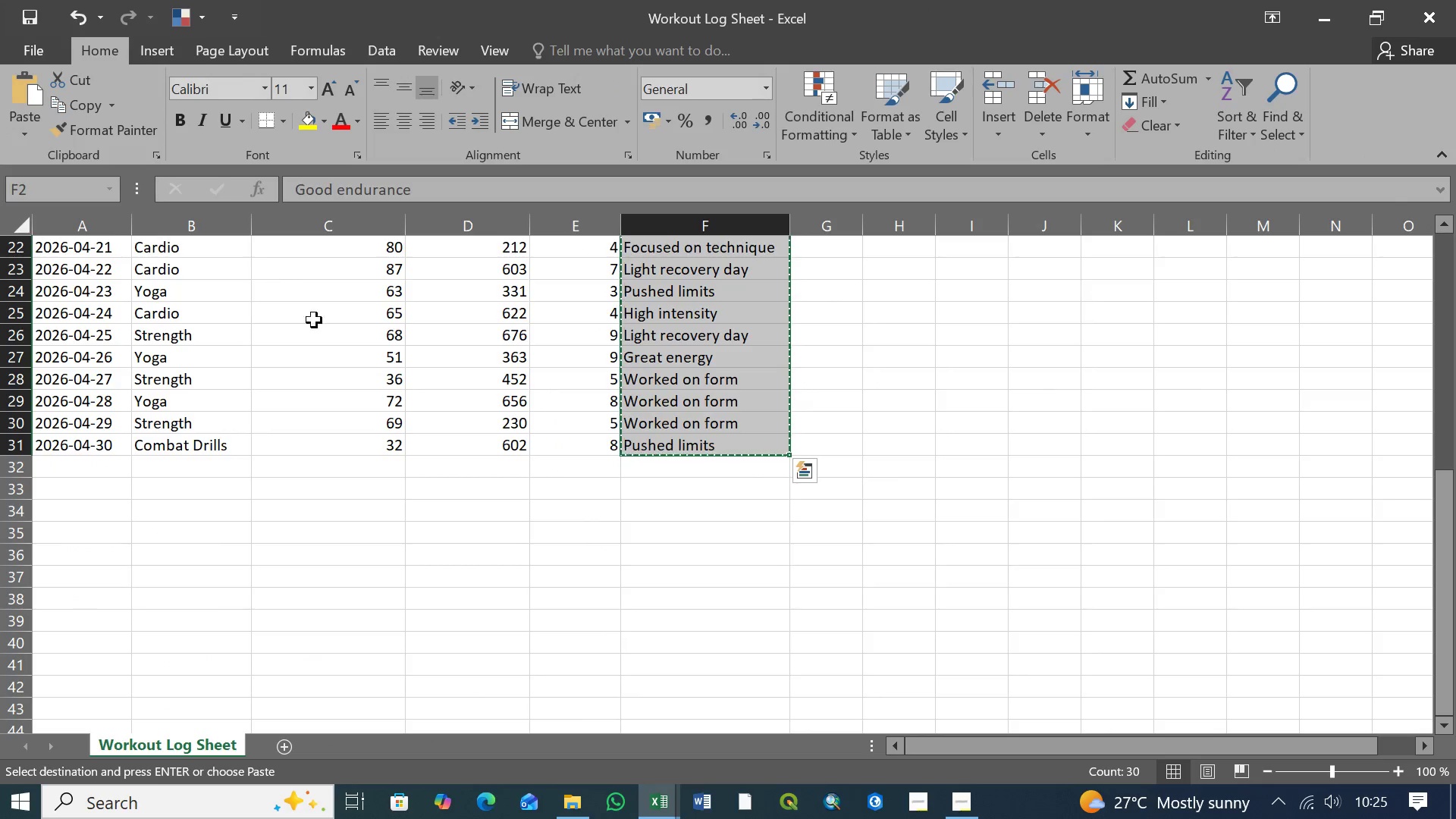 
scroll: coordinate [343, 396], scroll_direction: up, amount: 8.0
 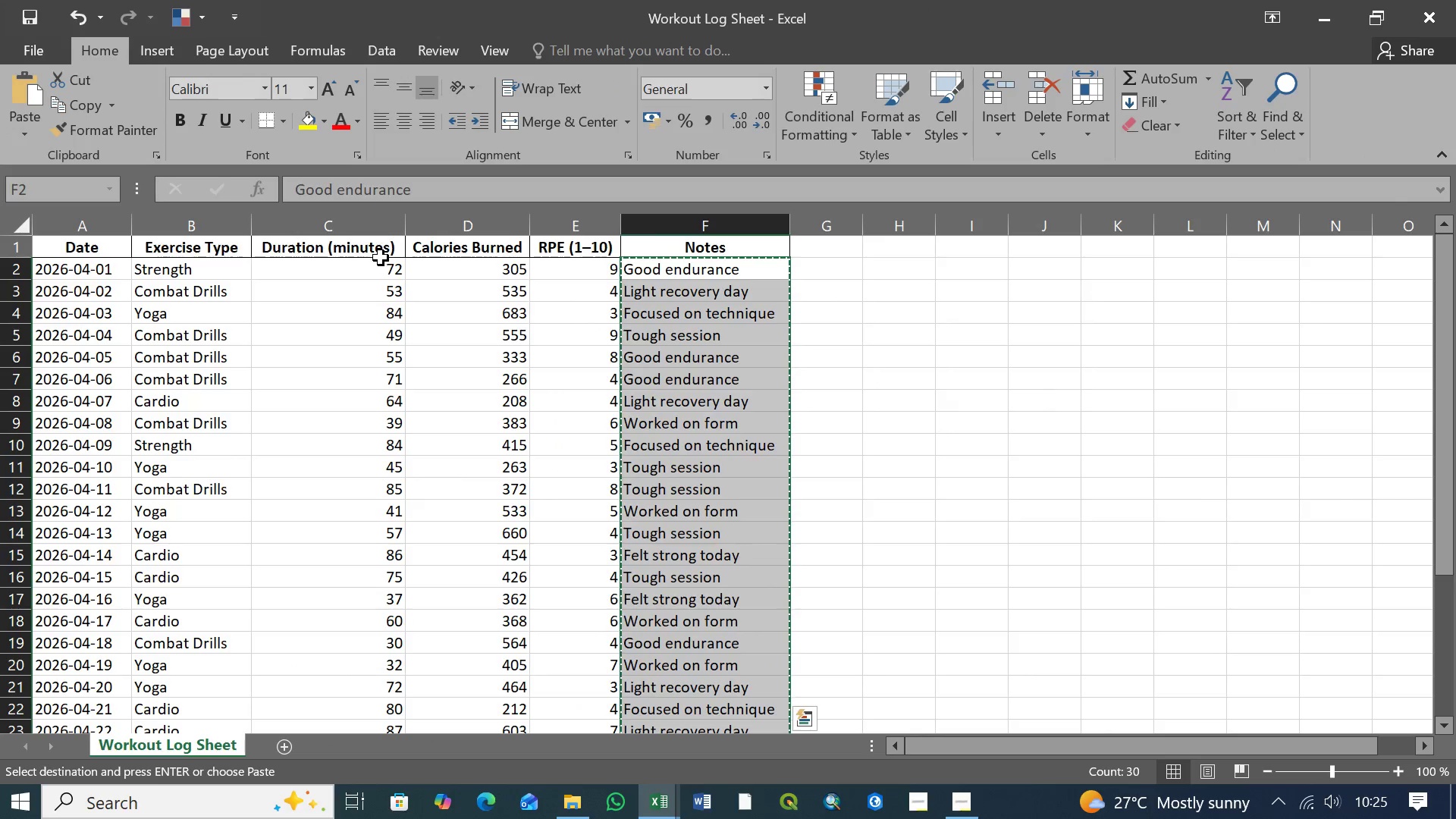 
left_click([375, 268])
 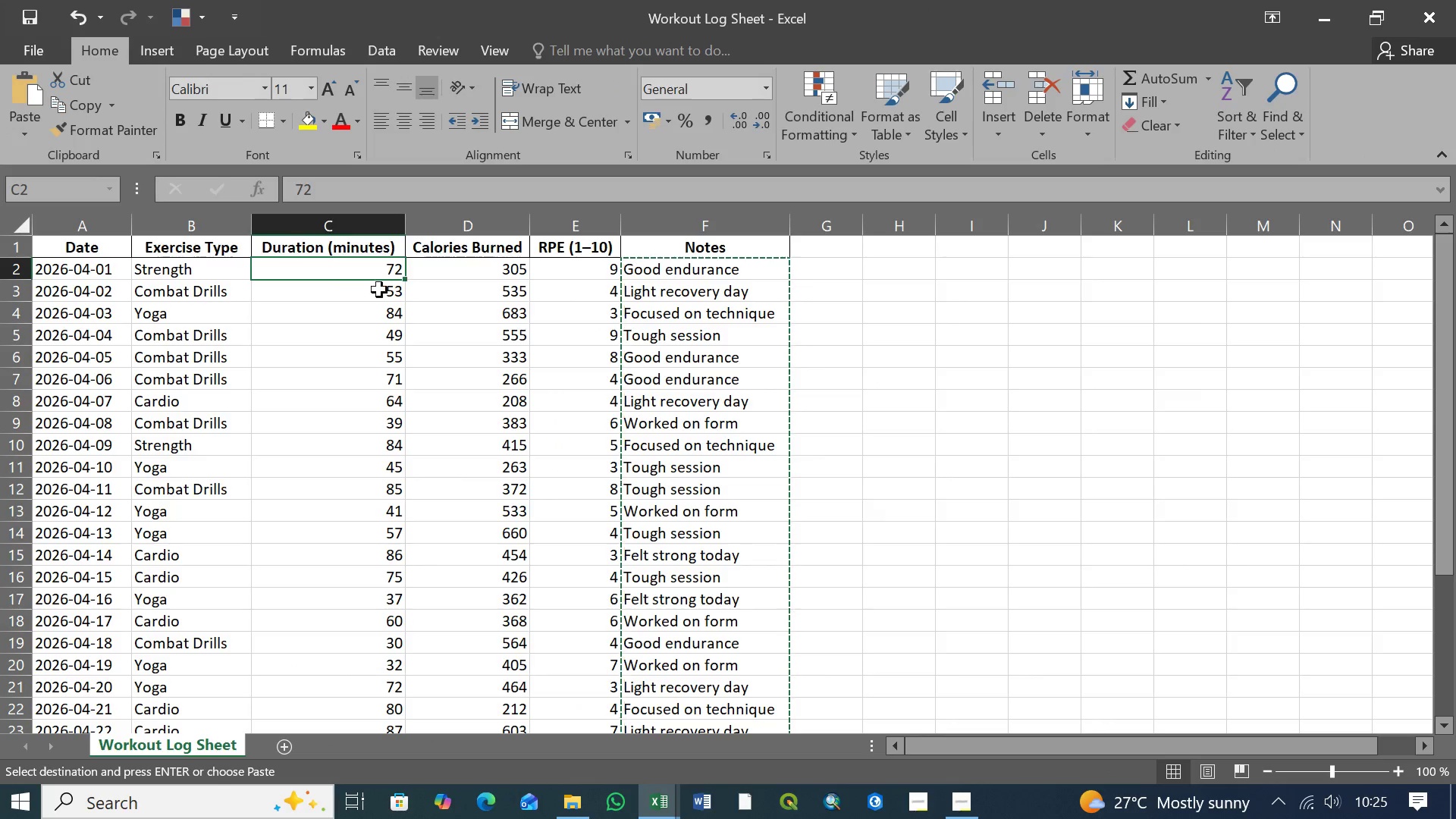 
scroll: coordinate [393, 385], scroll_direction: down, amount: 3.0
 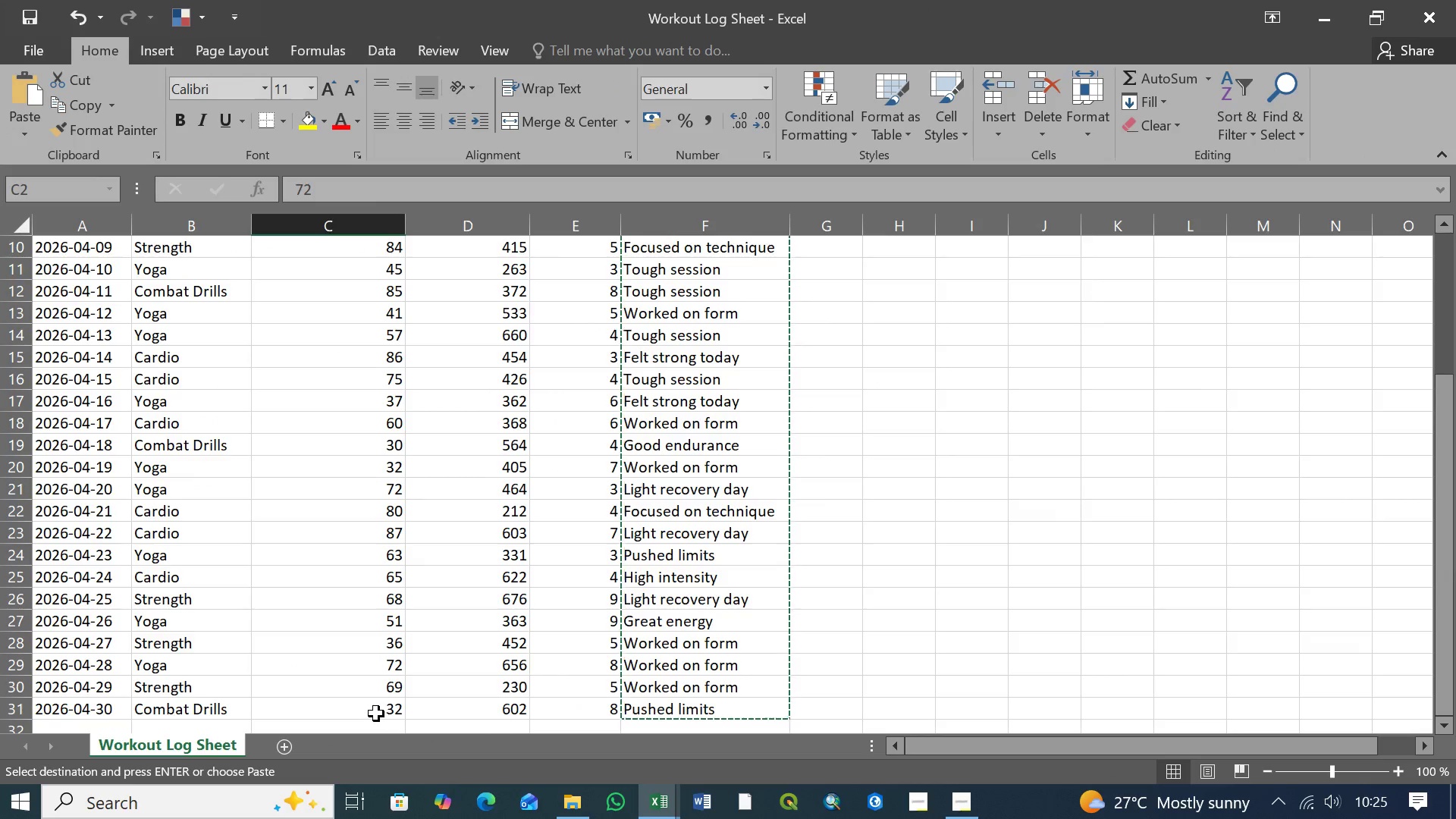 
hold_key(key=ShiftLeft, duration=0.67)
 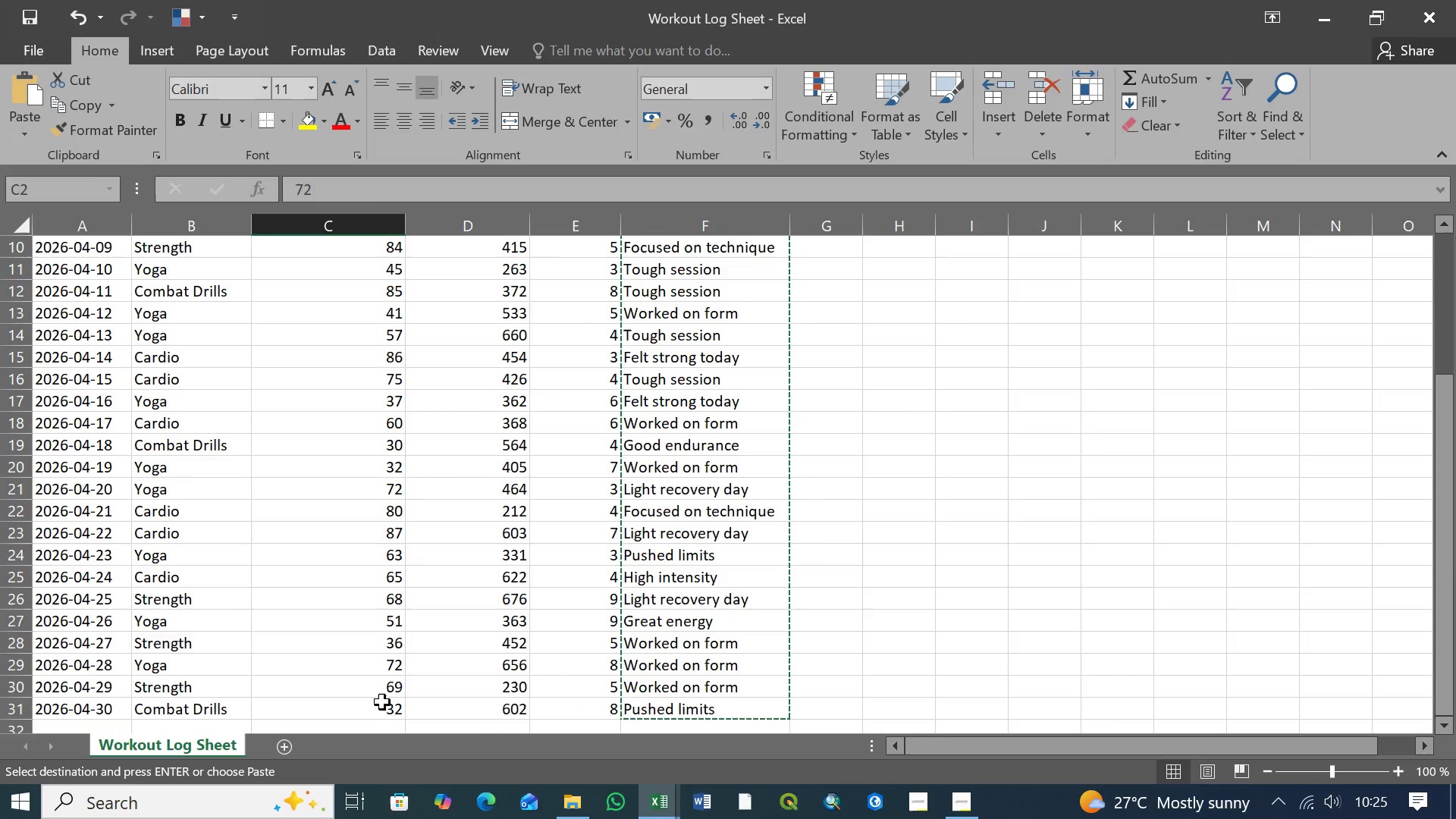 
hold_key(key=ShiftLeft, duration=0.92)
left_click([381, 711])
 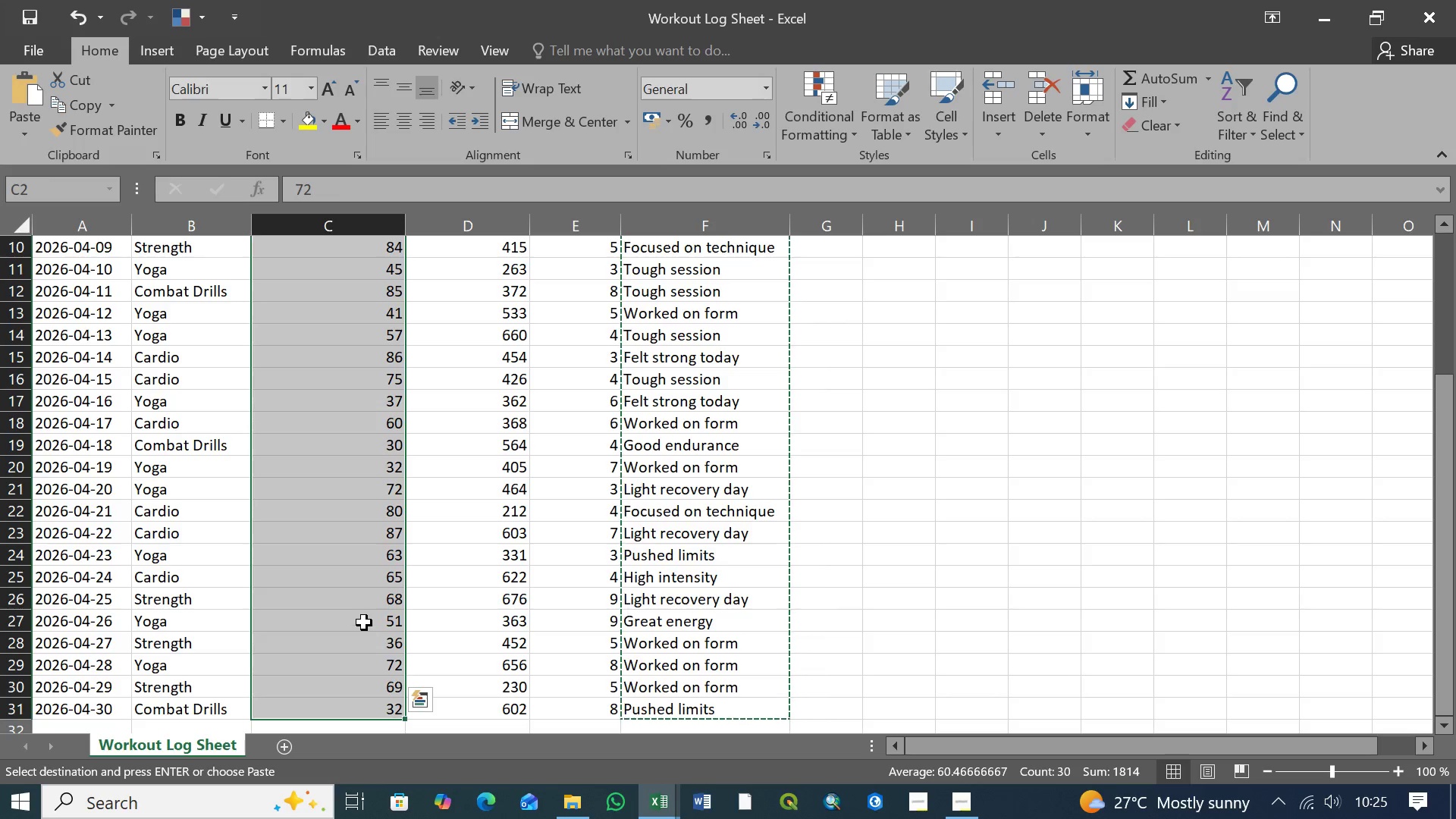 
key(Control+C)
 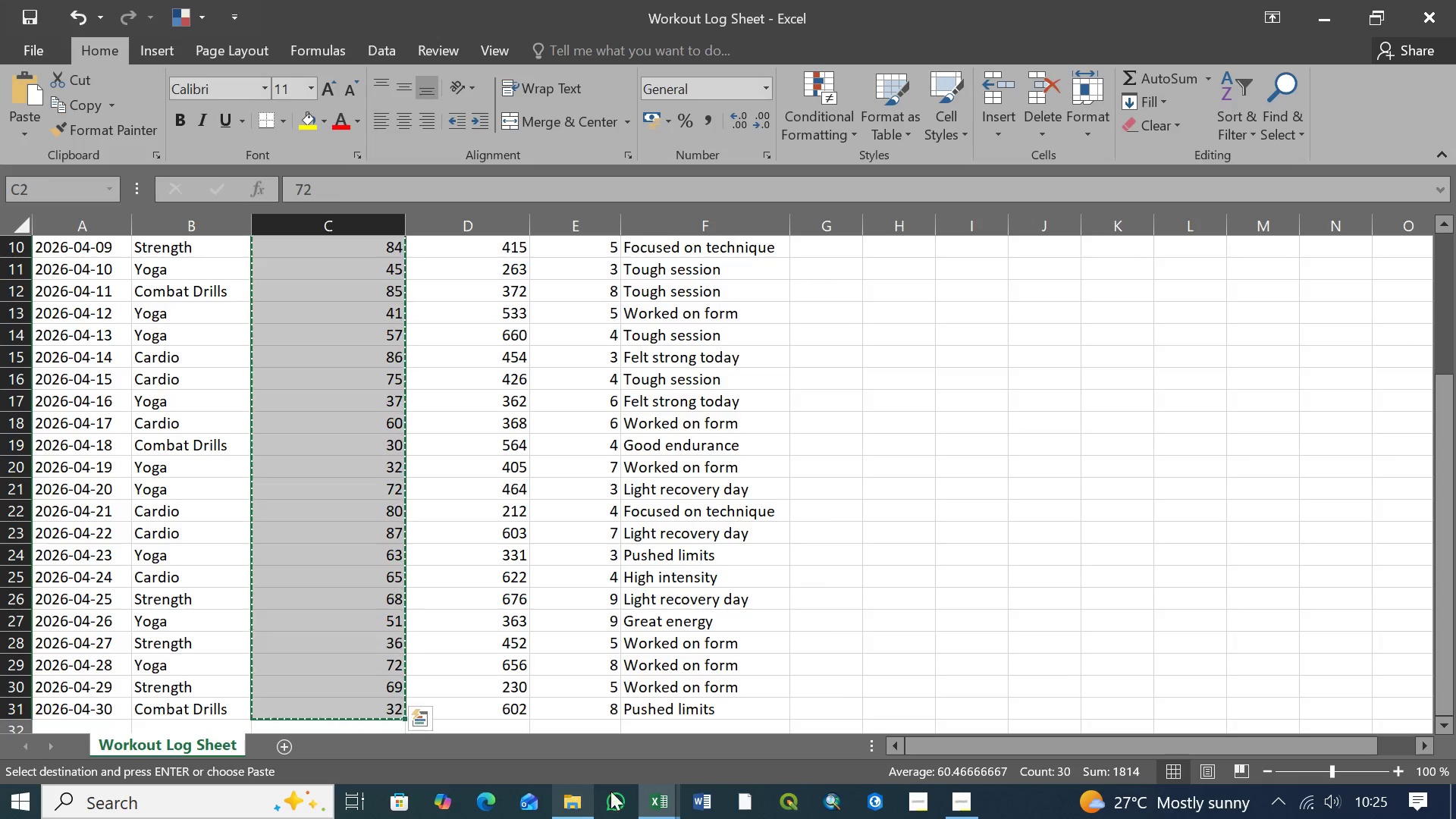 
mouse_move([659, 789])
 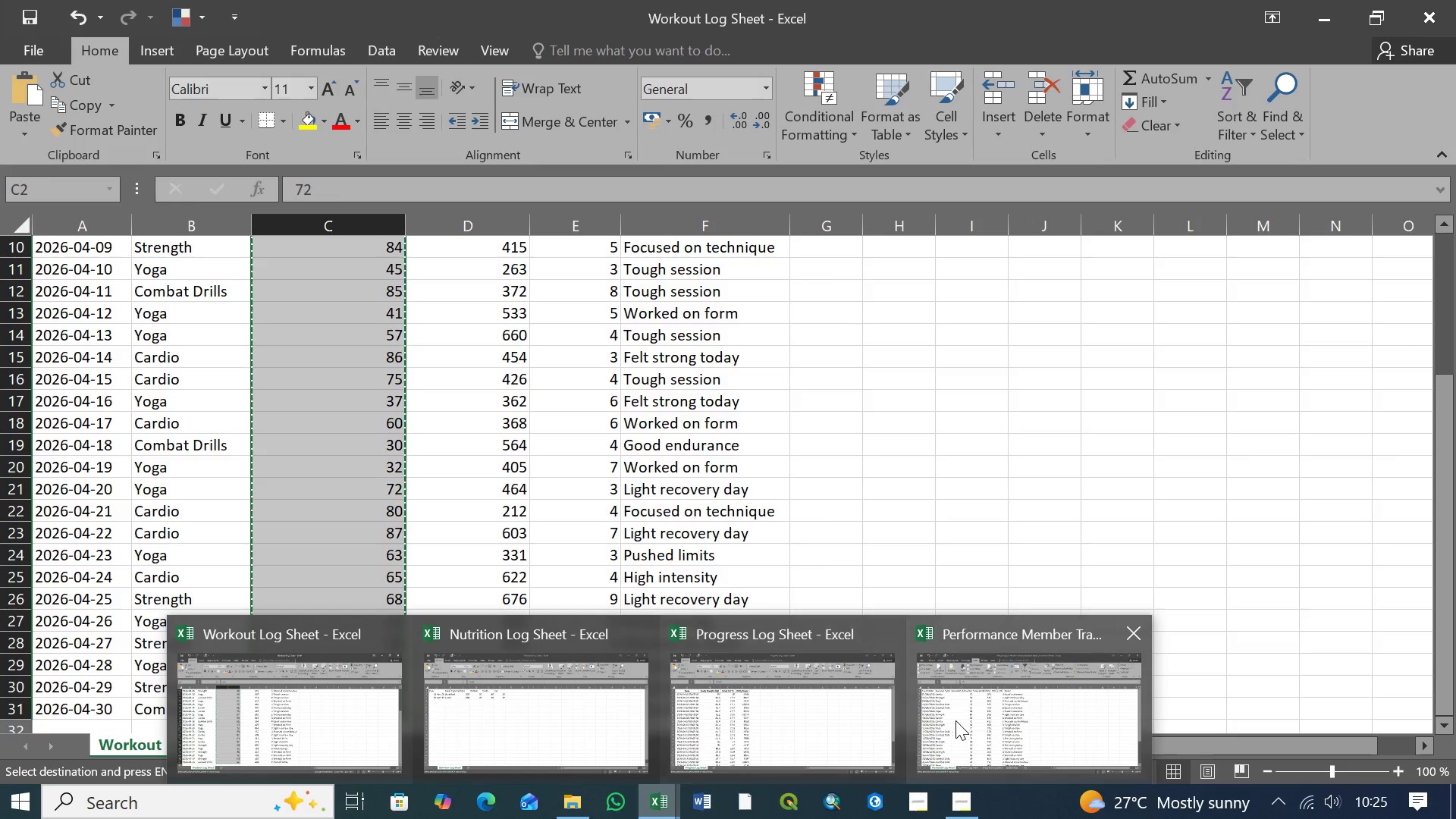 
left_click([981, 720])
 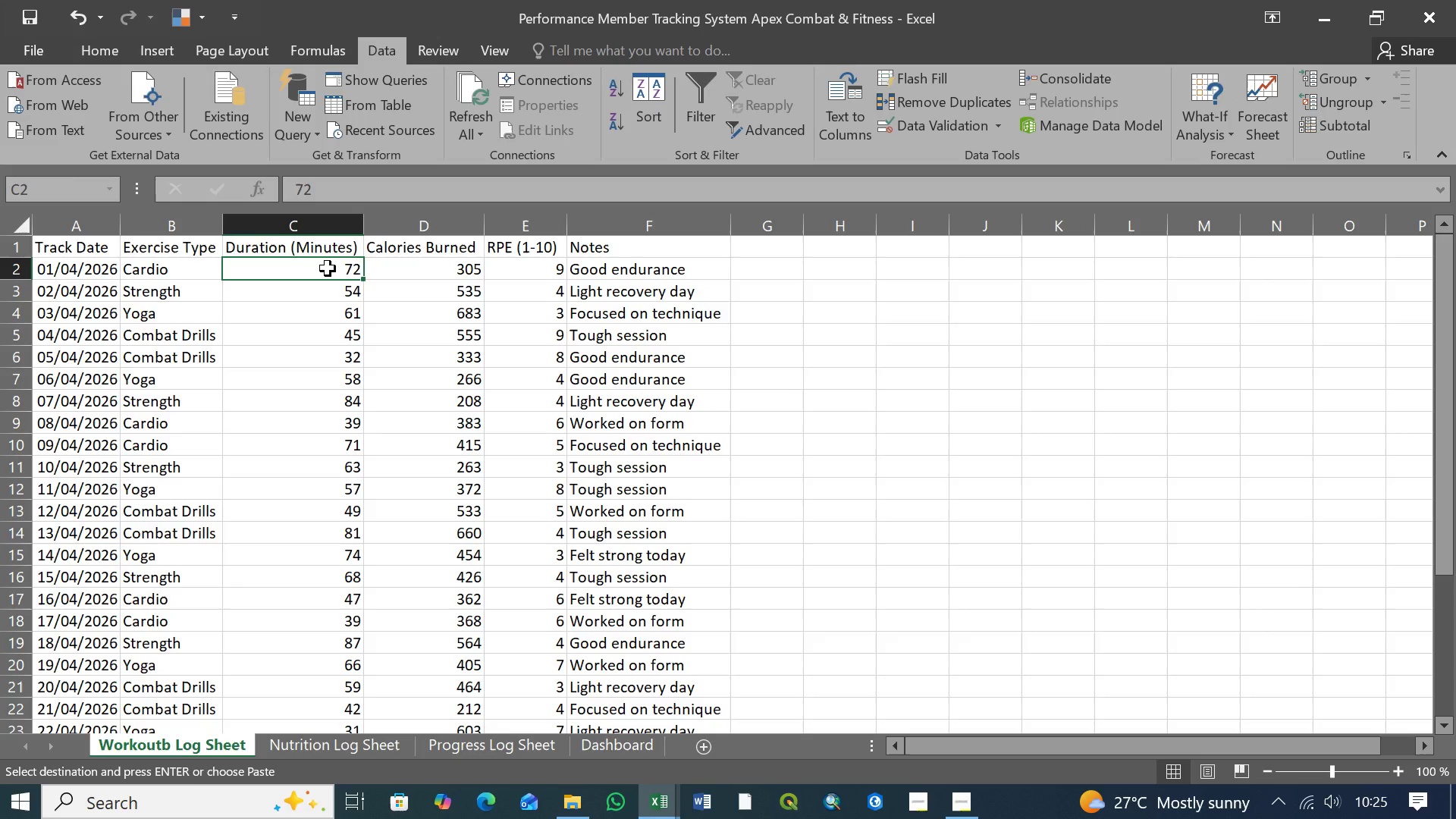 
scroll: coordinate [326, 269], scroll_direction: down, amount: 5.0
 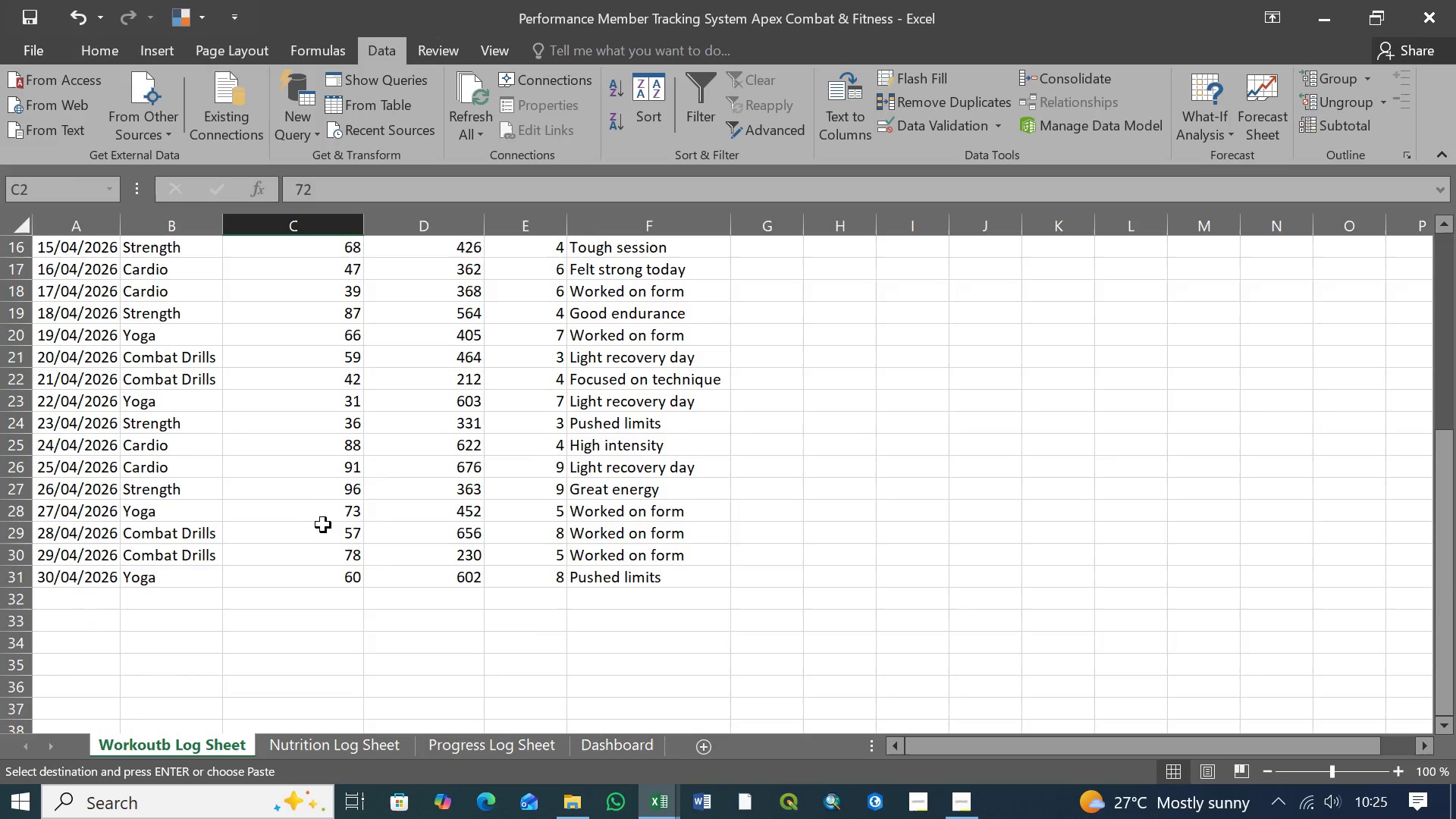 
hold_key(key=ShiftLeft, duration=0.92)
left_click([332, 577])
 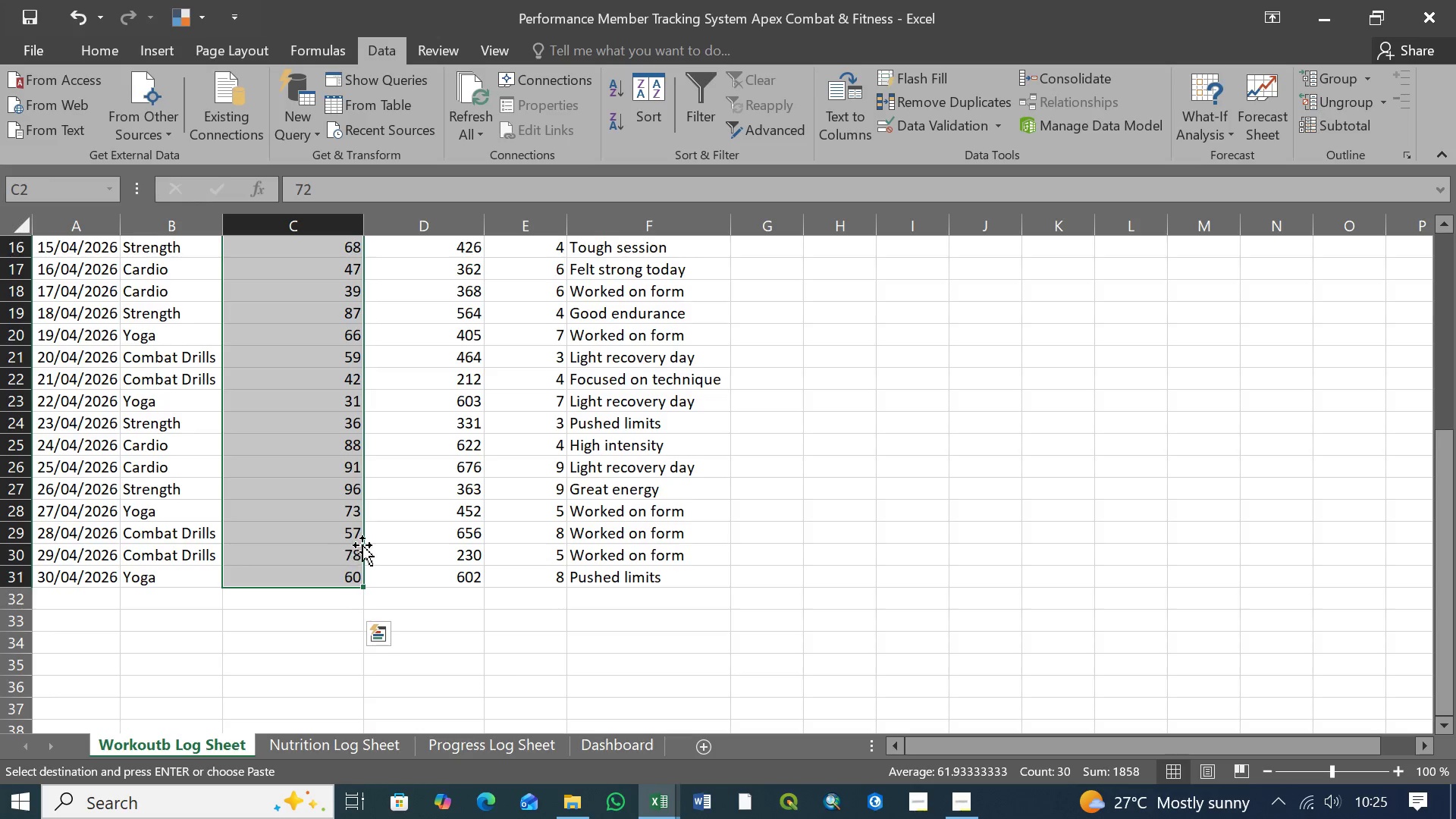 
key(Control+V)
 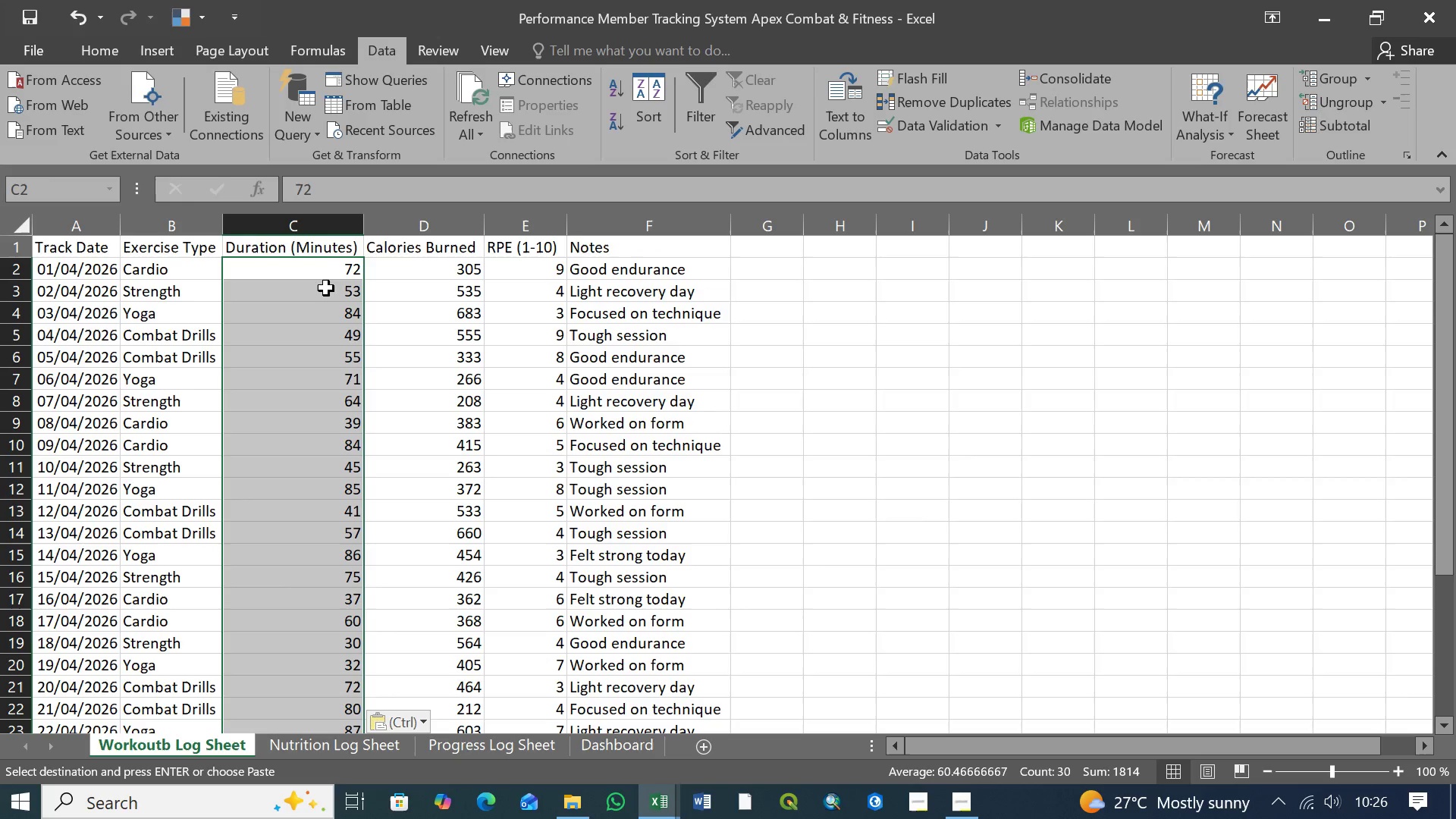 
left_click([336, 270])
 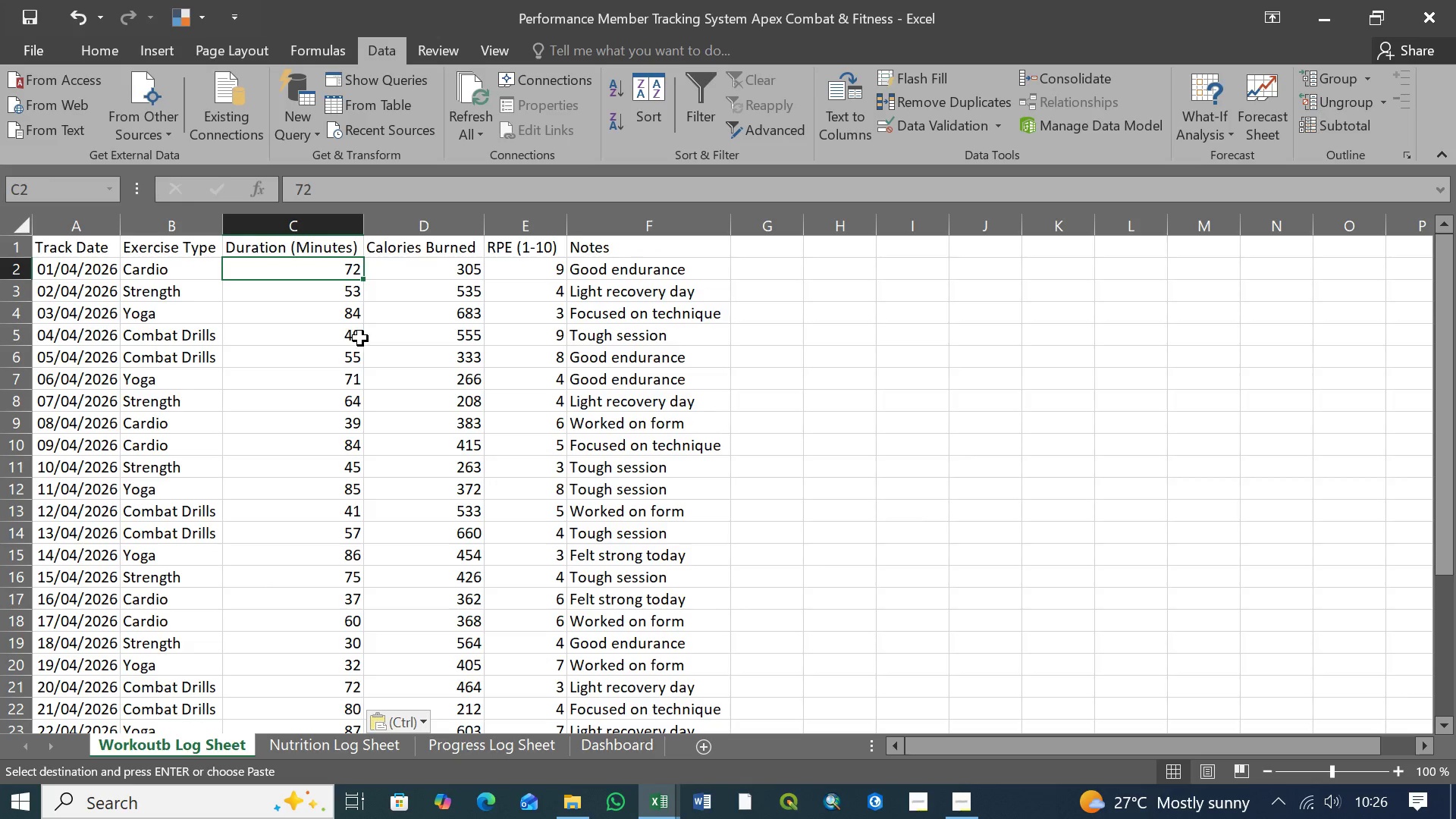 
wait(10.5)
 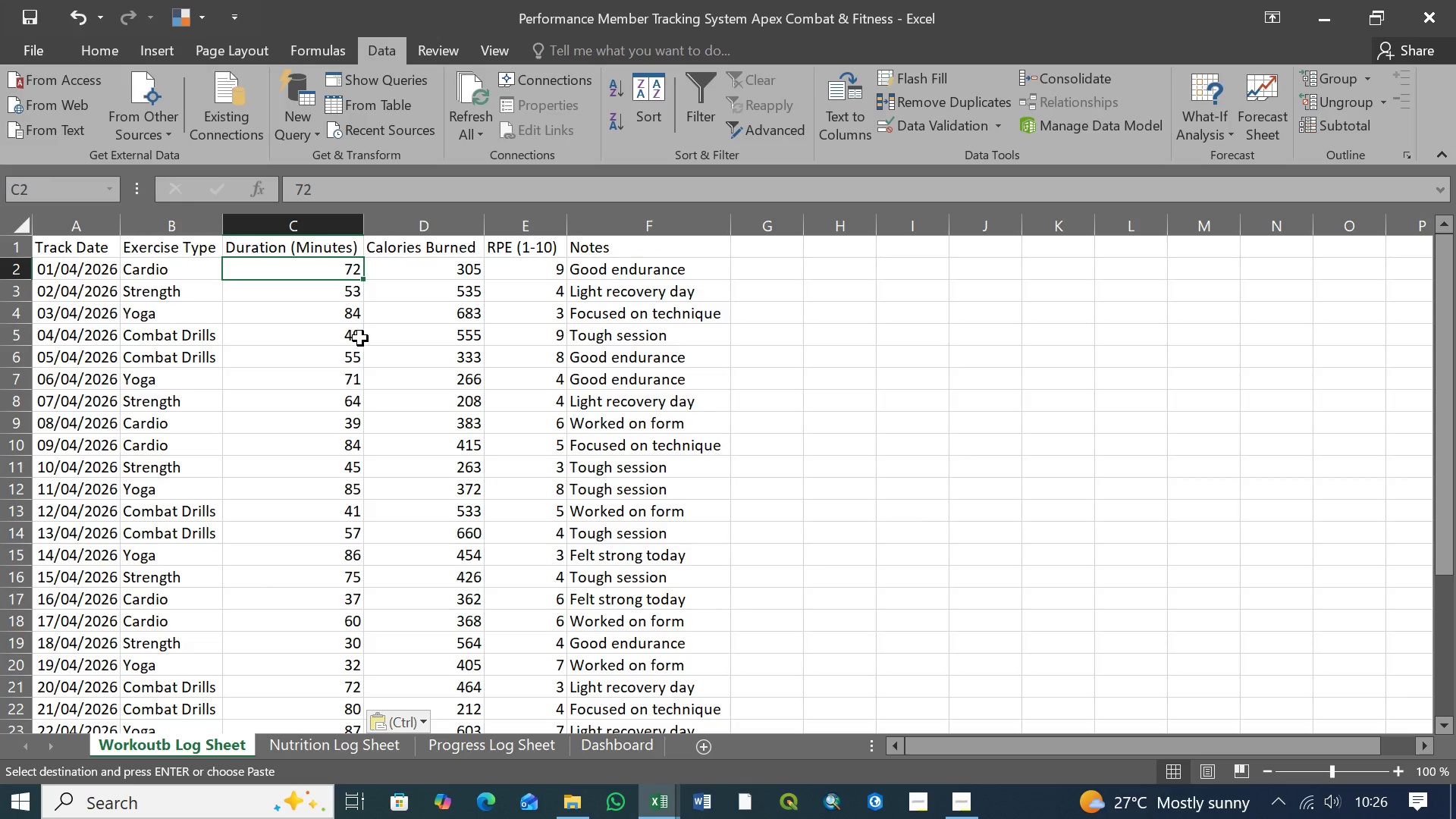 
left_click([344, 466])
 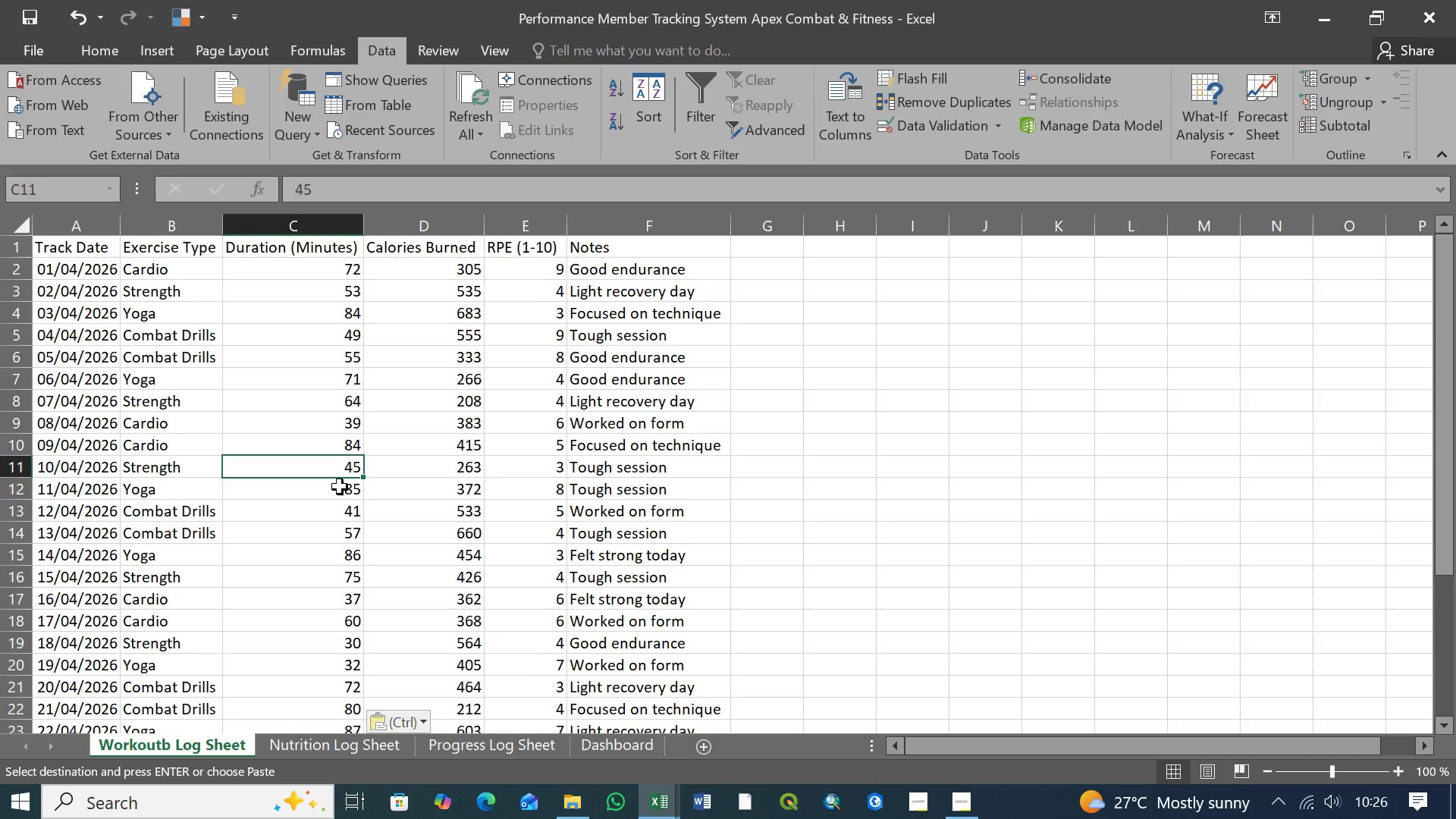 
left_click([340, 487])
 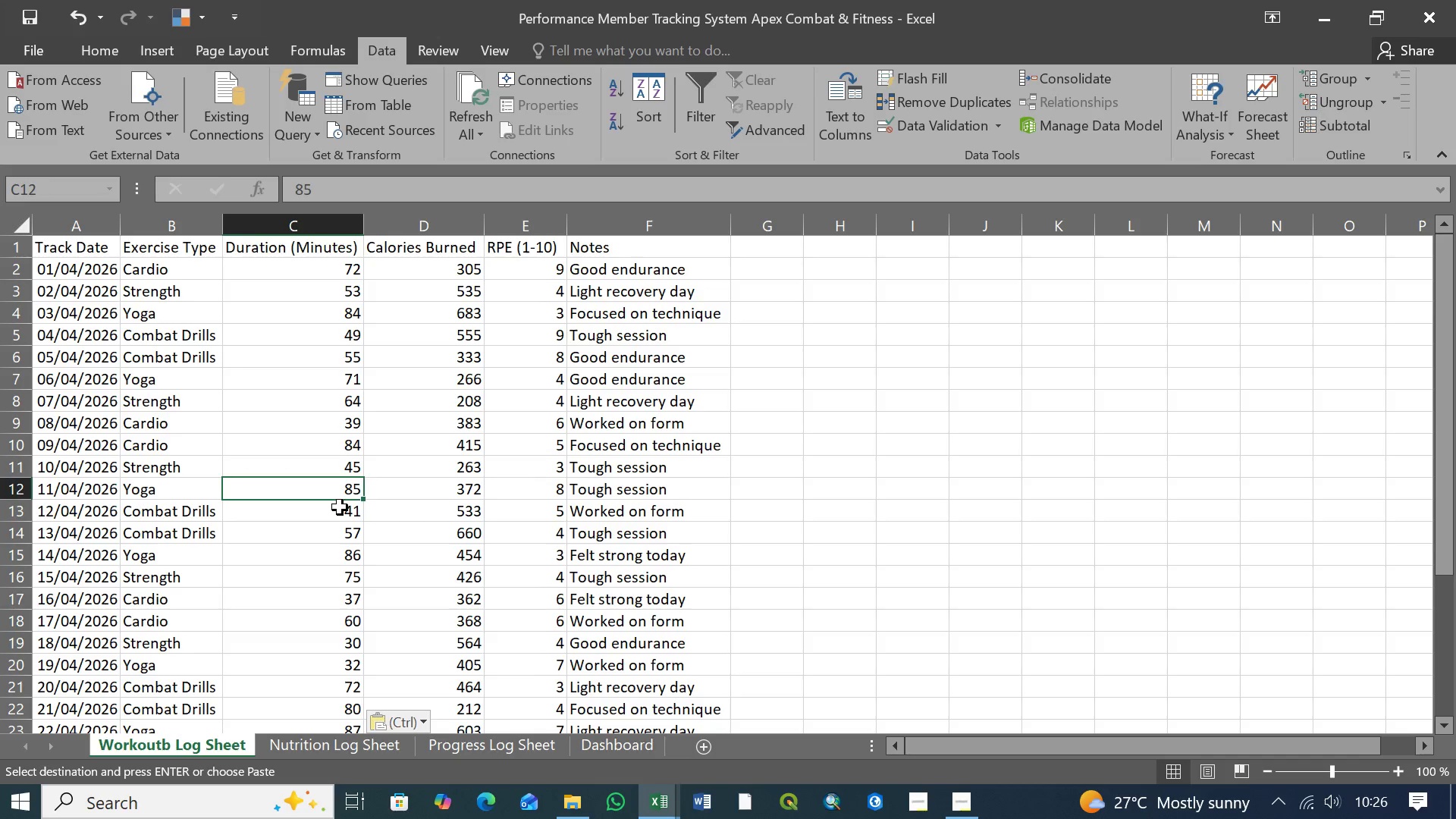 
left_click([340, 507])
 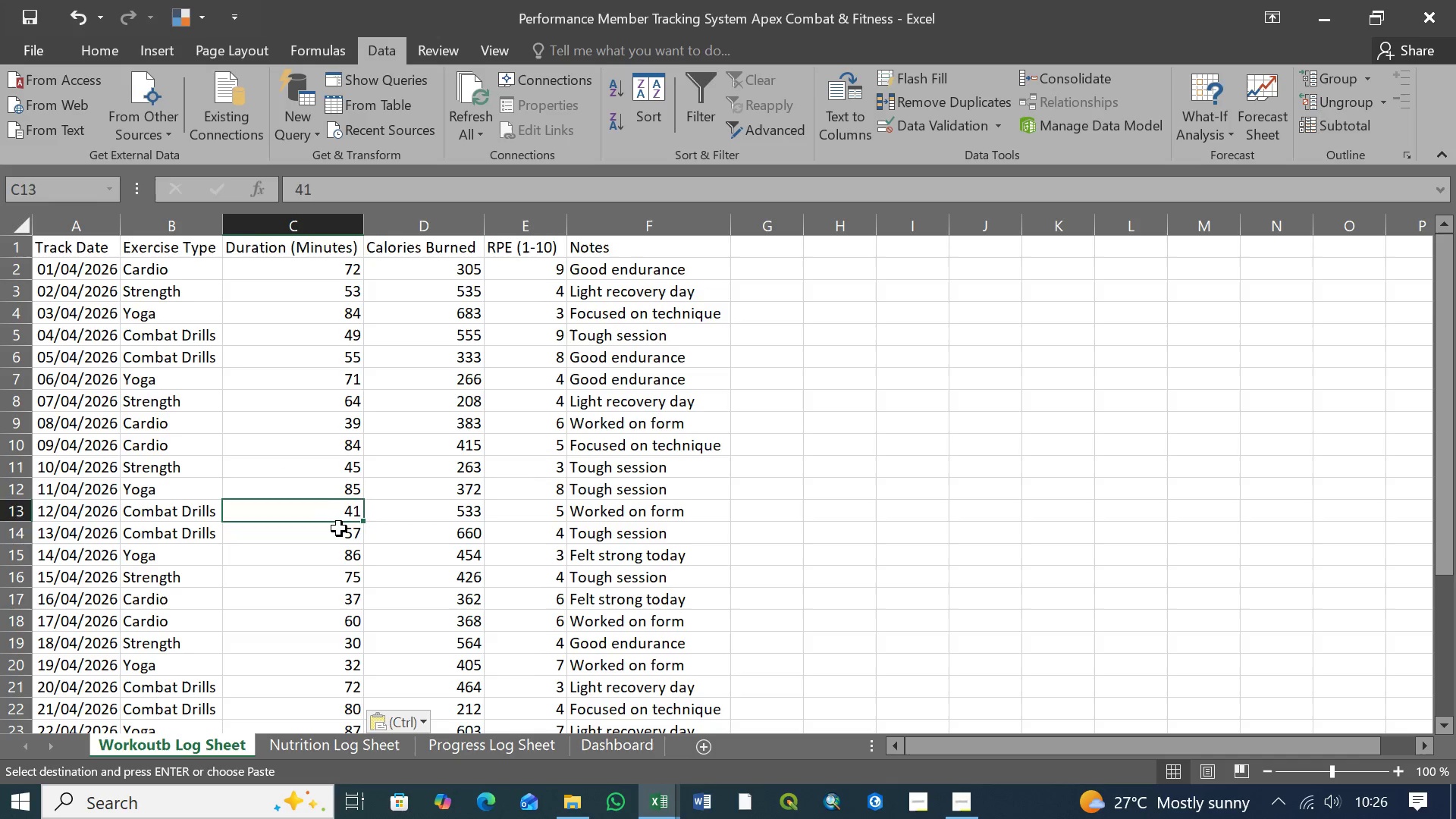 
left_click([339, 529])
 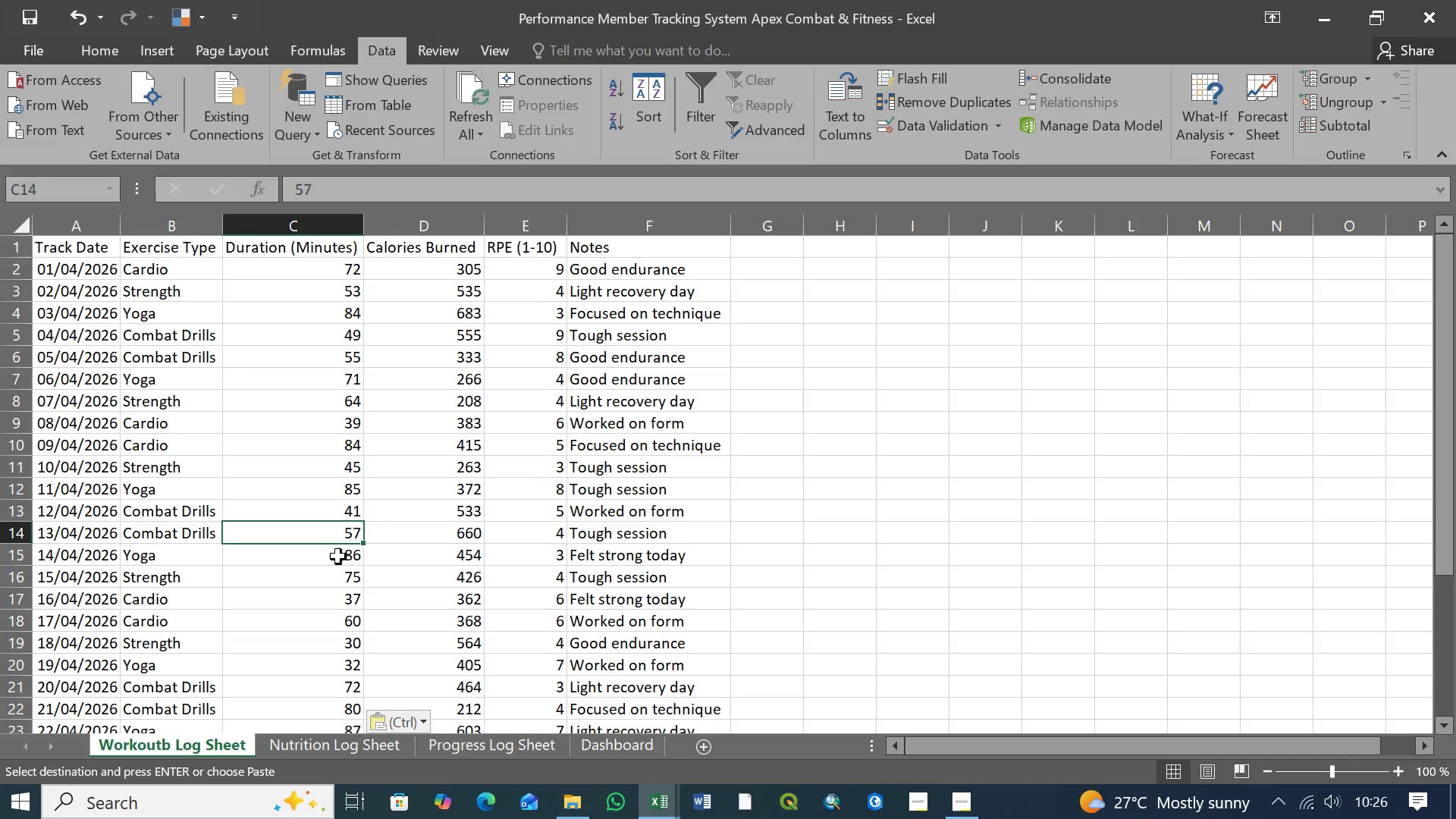 
left_click([338, 557])
 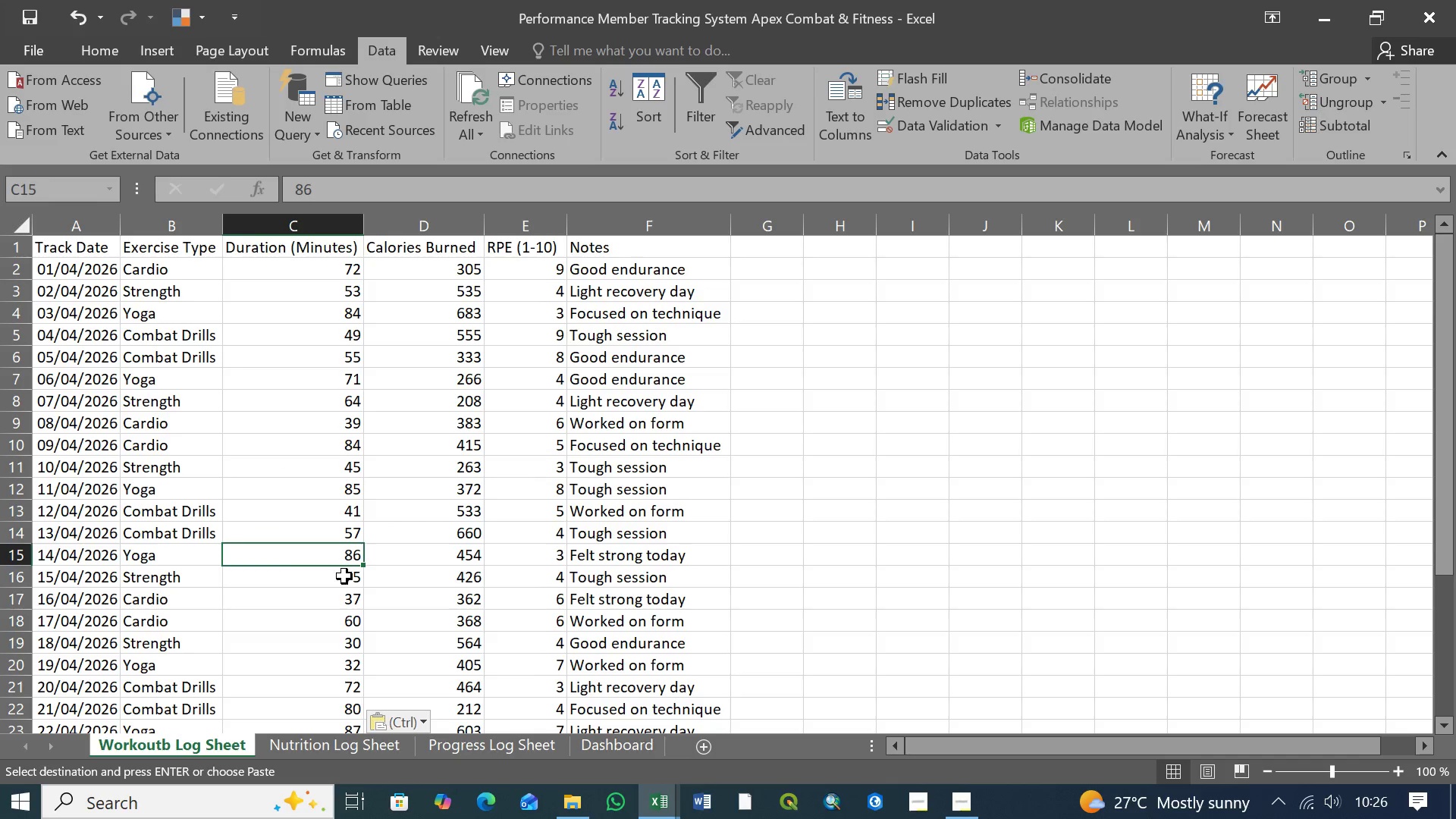 
left_click([344, 577])
 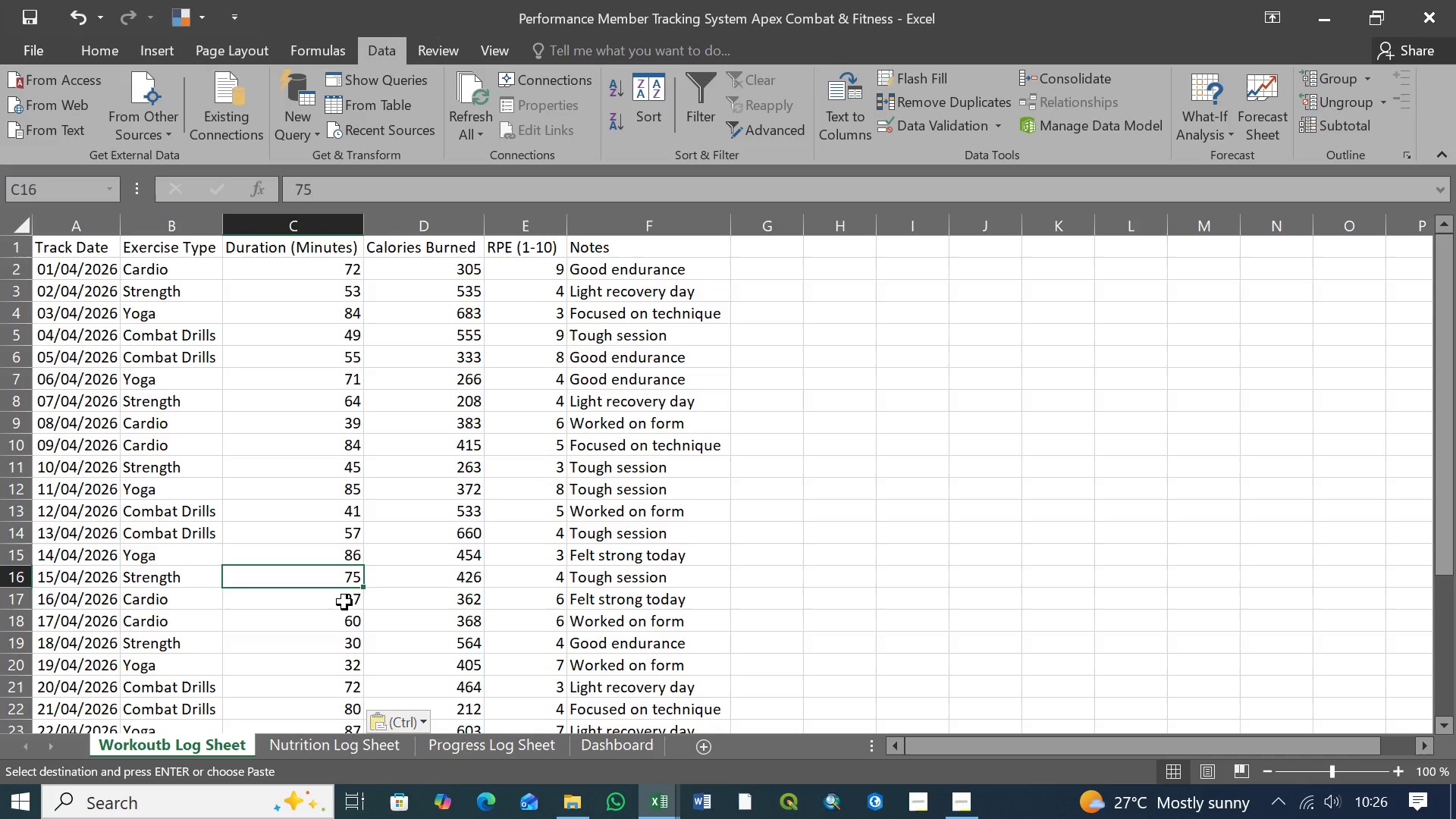 
left_click([344, 602])
 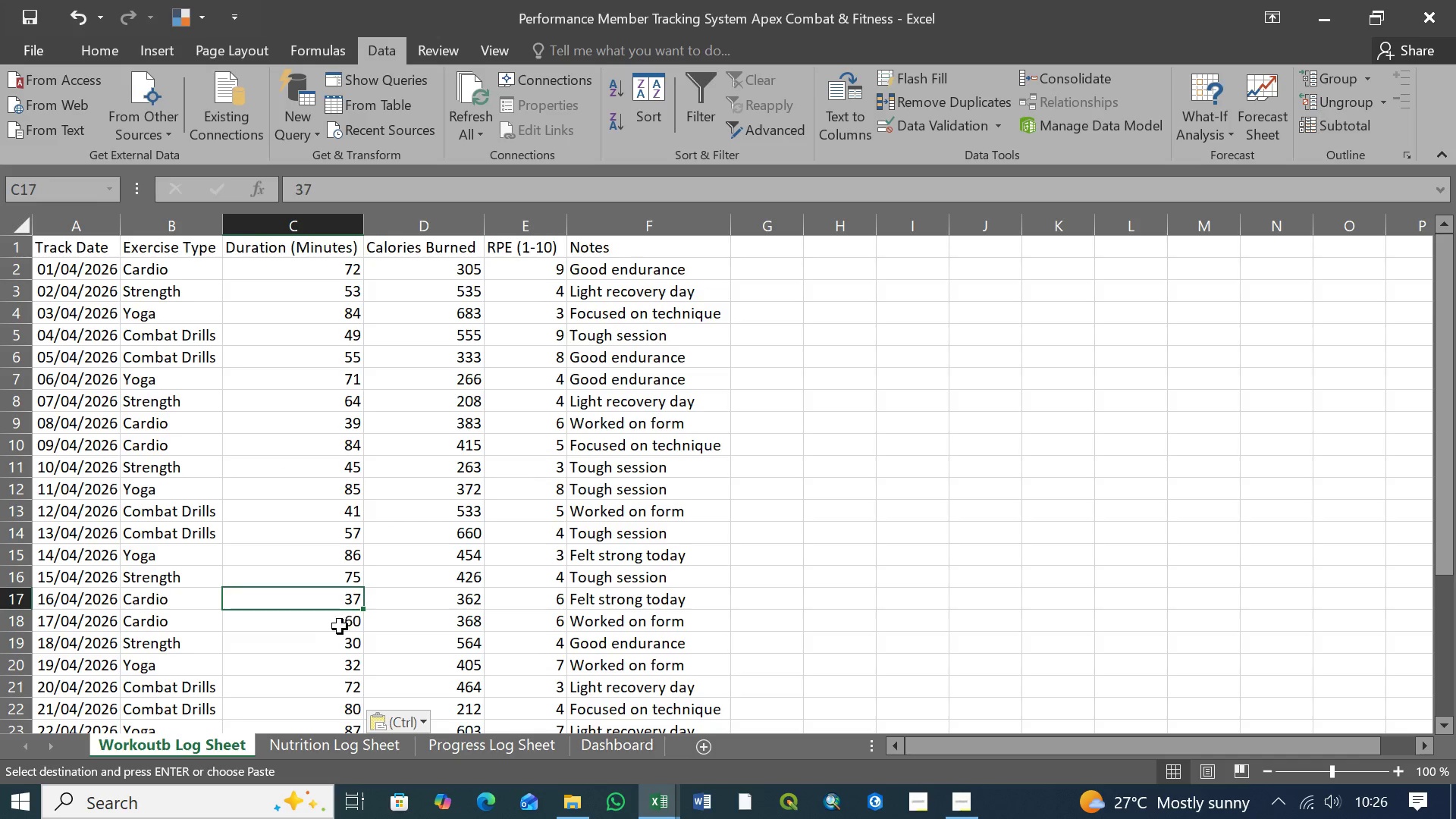 
left_click([340, 626])